 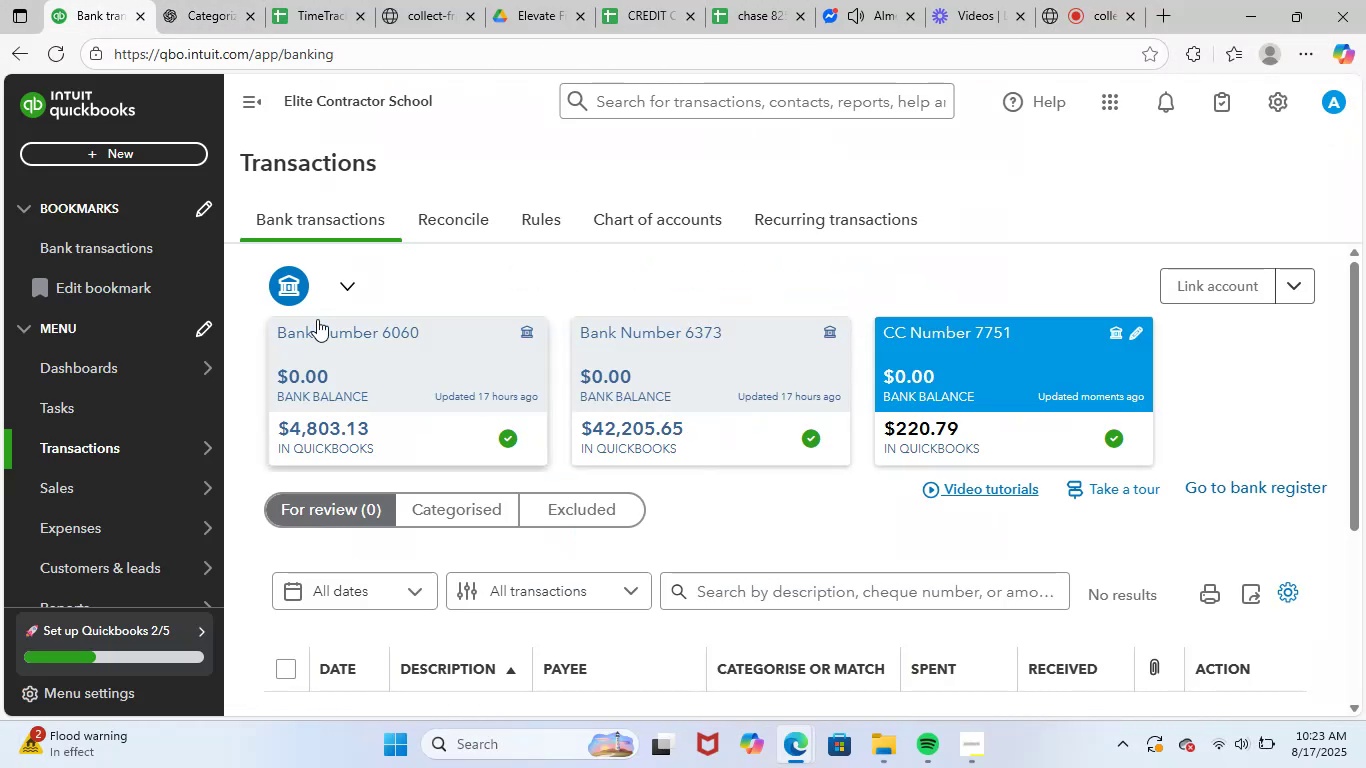 
left_click([414, 371])
 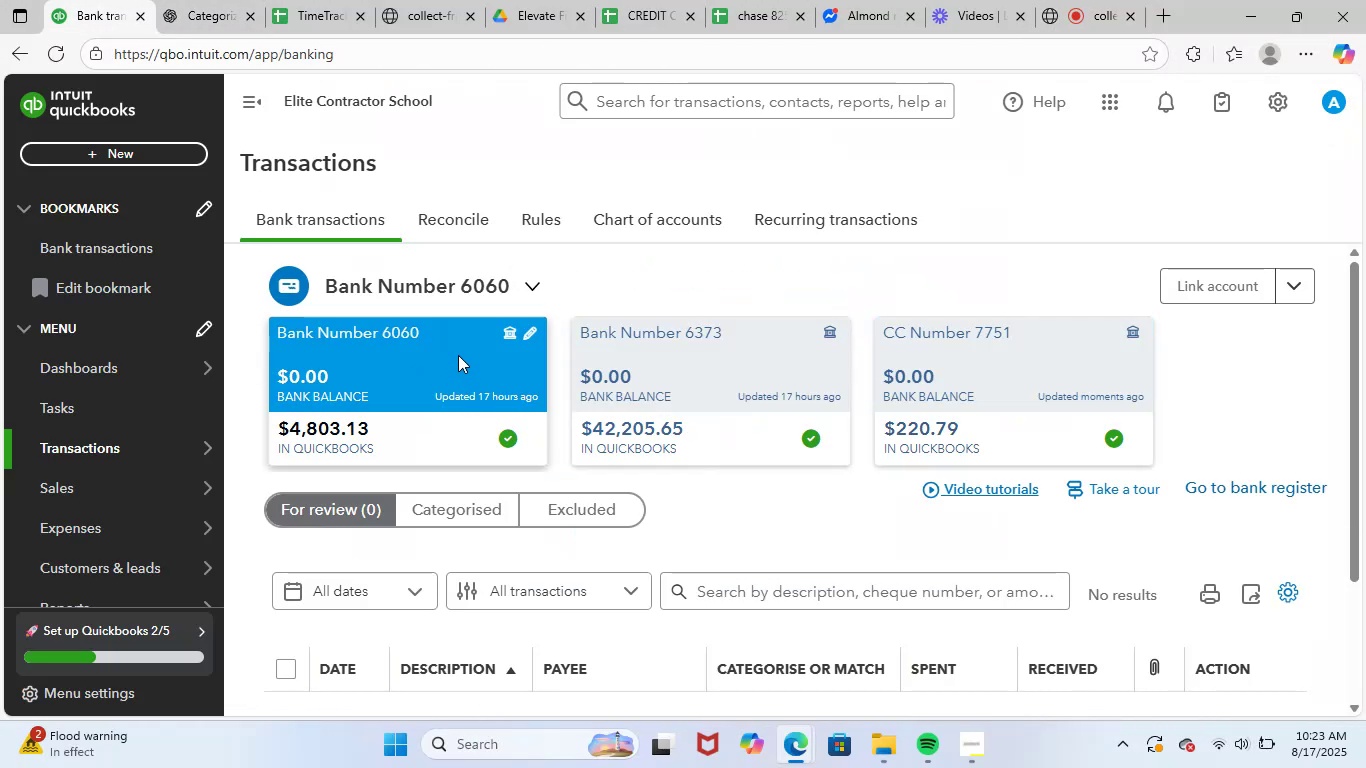 
left_click([532, 337])
 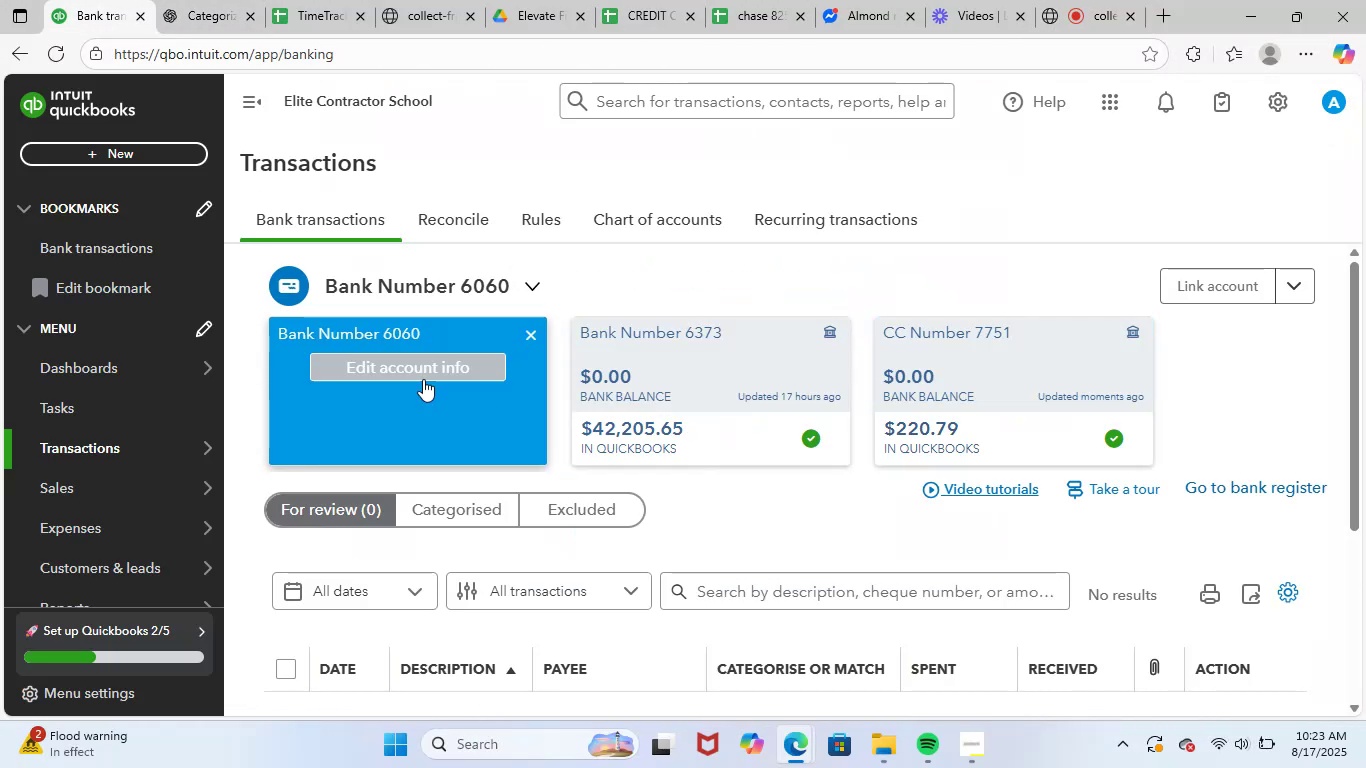 
left_click([437, 361])
 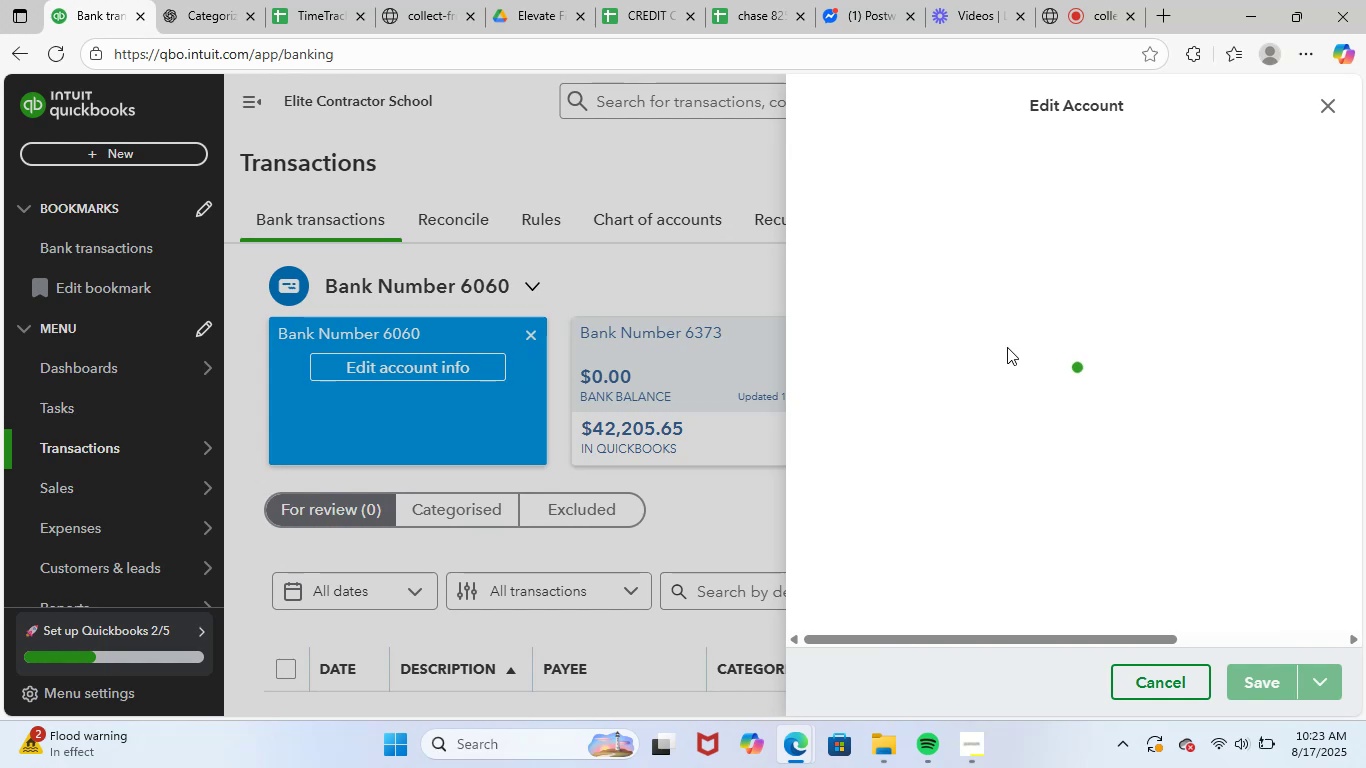 
mouse_move([1282, 442])
 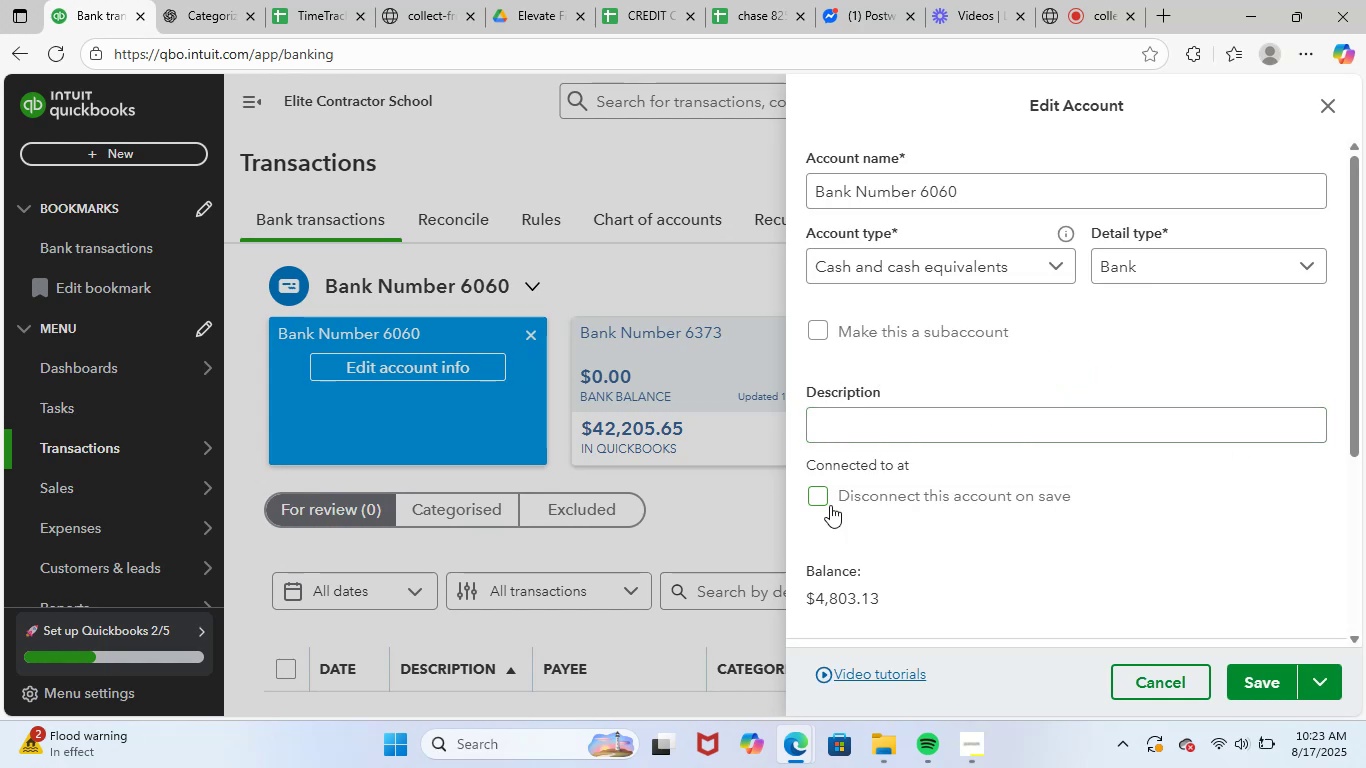 
left_click([818, 499])
 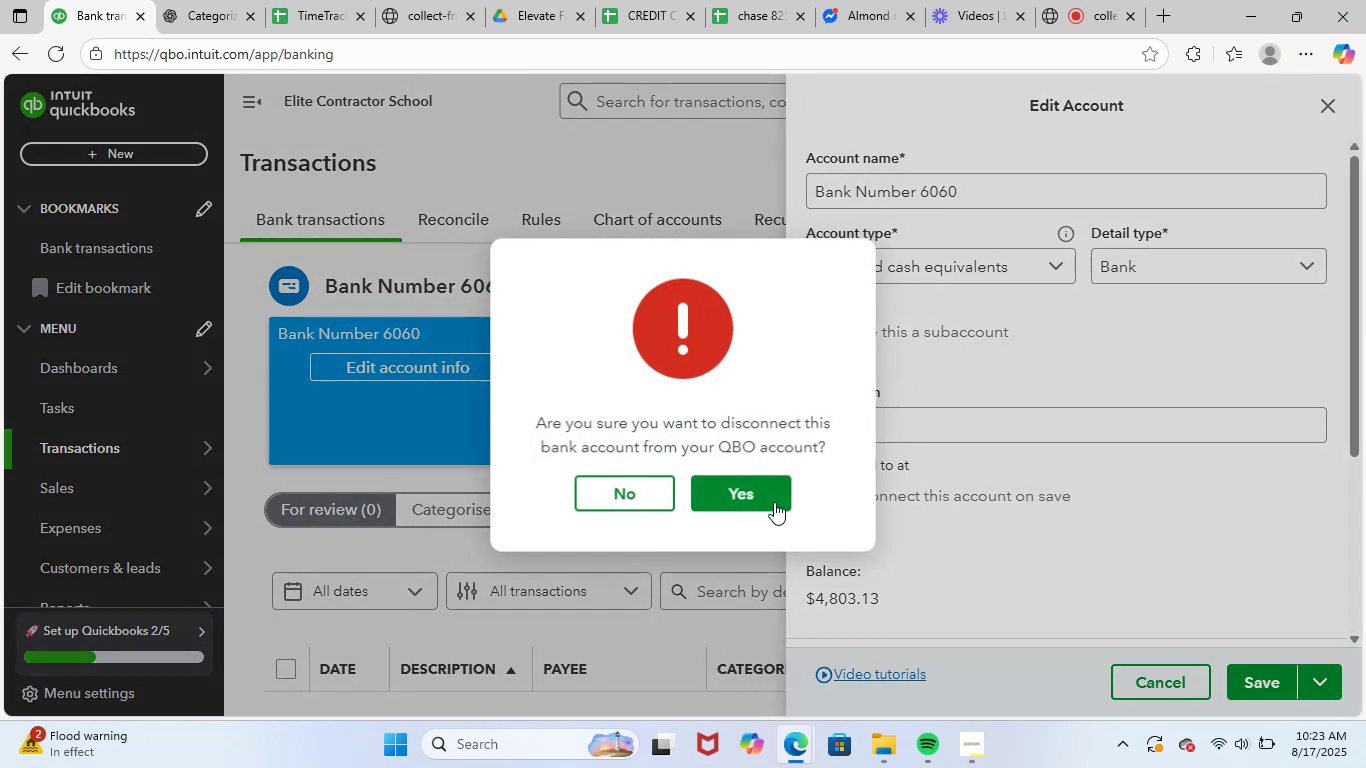 
left_click([773, 500])
 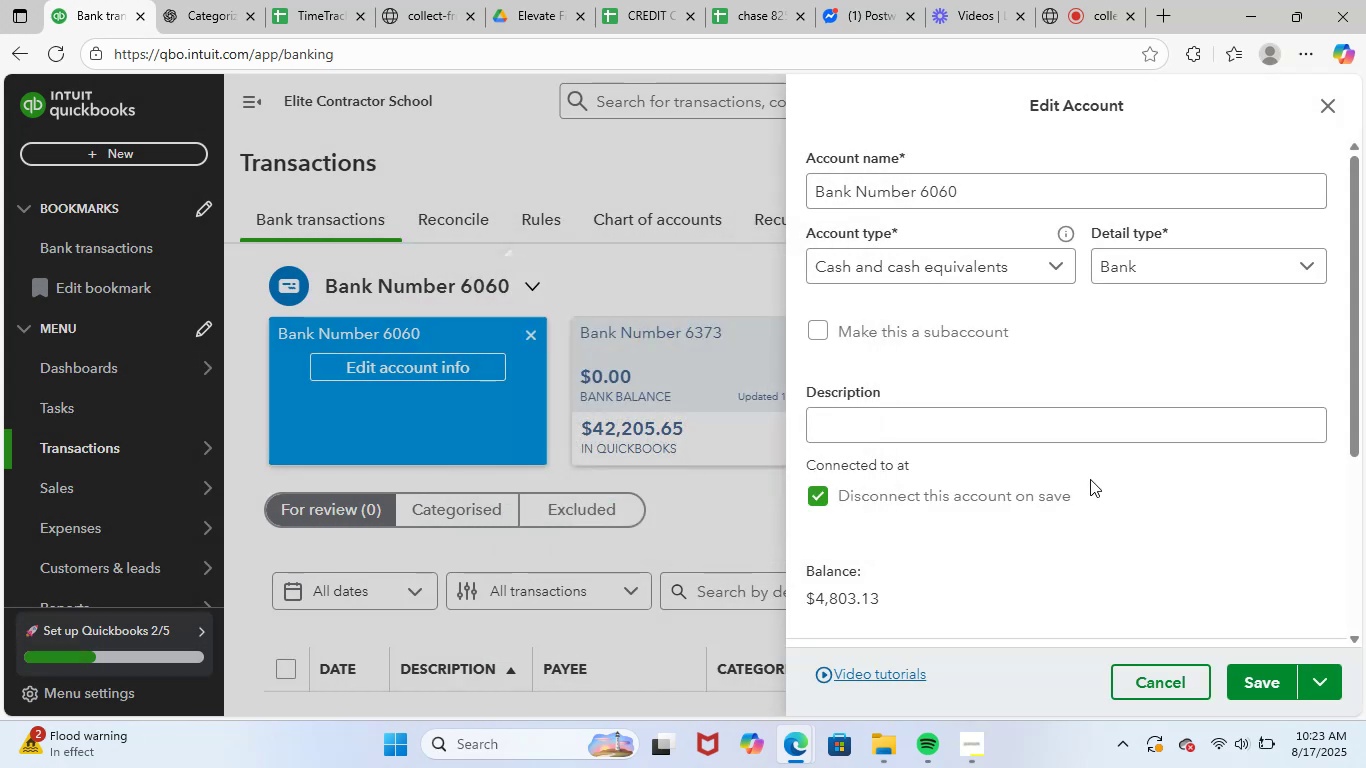 
scroll: coordinate [1267, 590], scroll_direction: down, amount: 6.0
 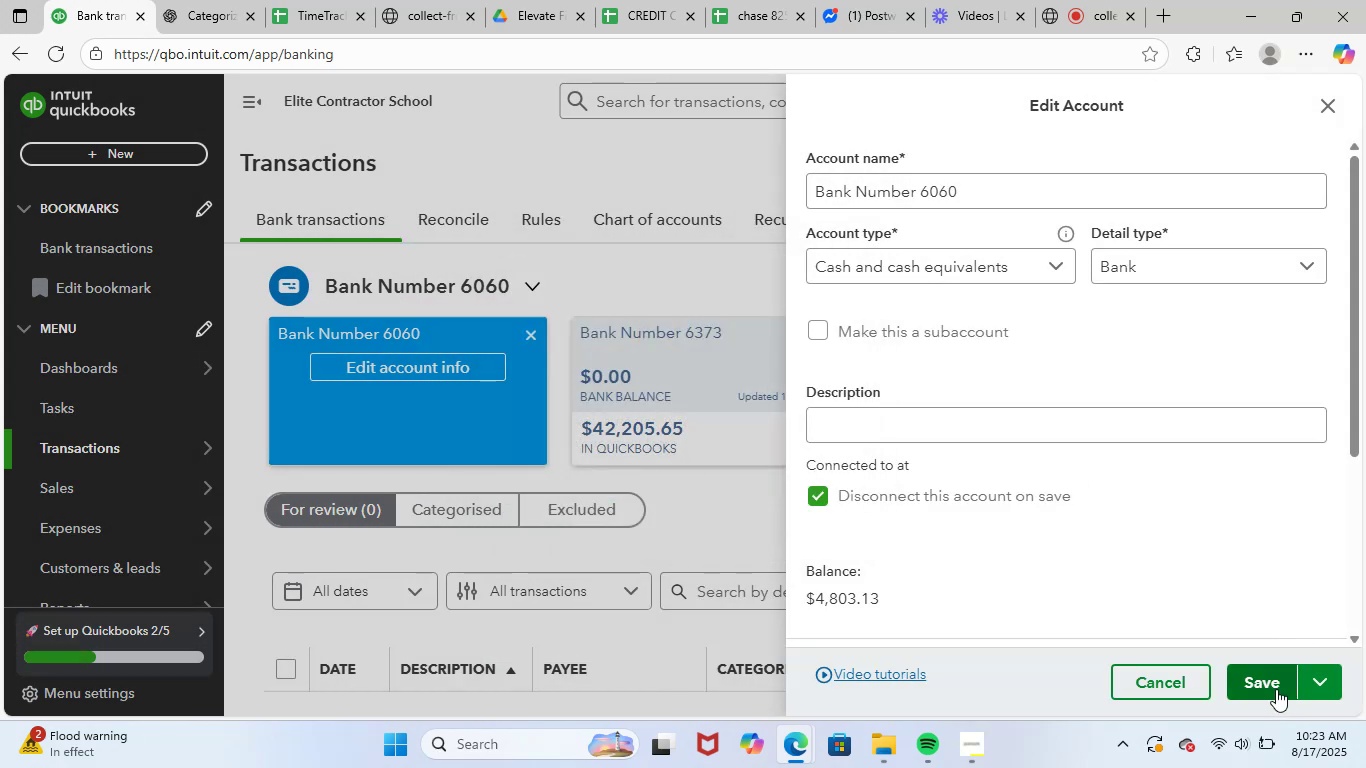 
left_click([1276, 689])
 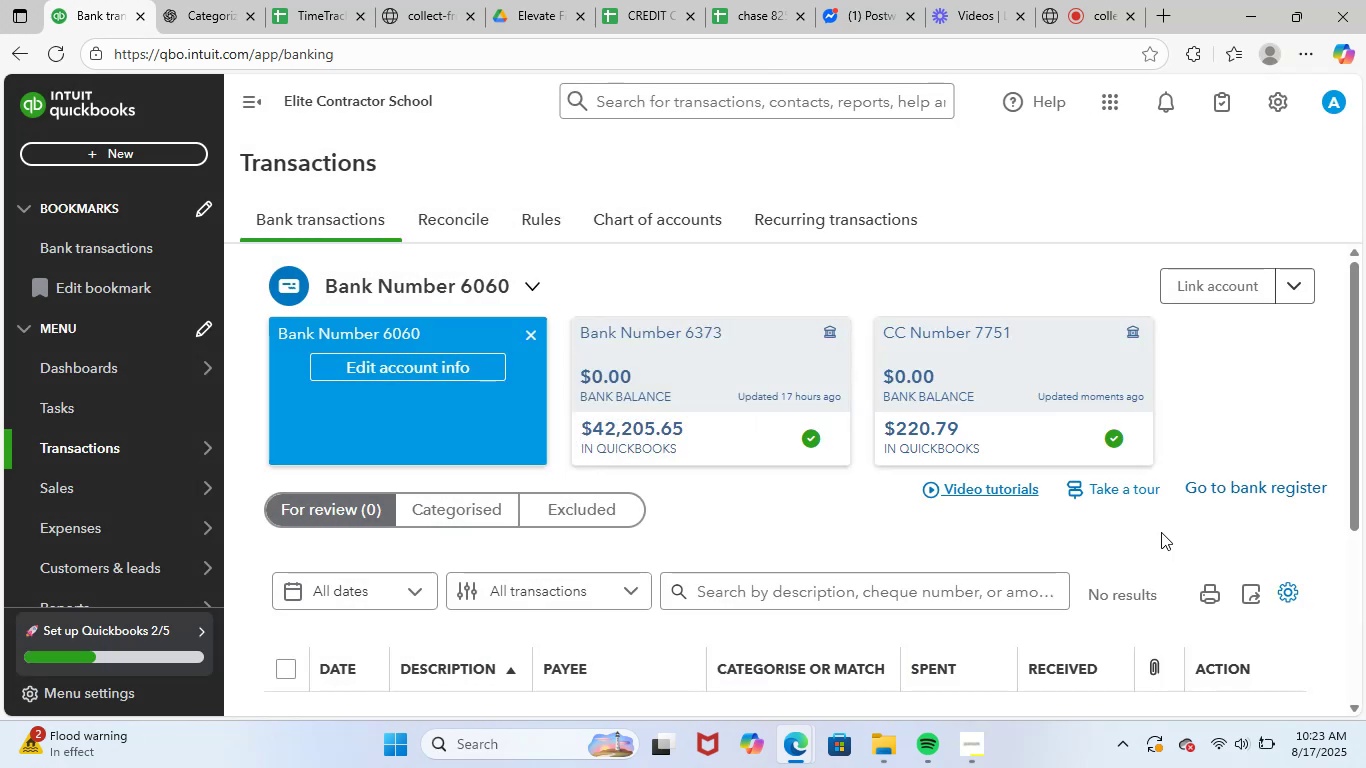 
left_click([716, 372])
 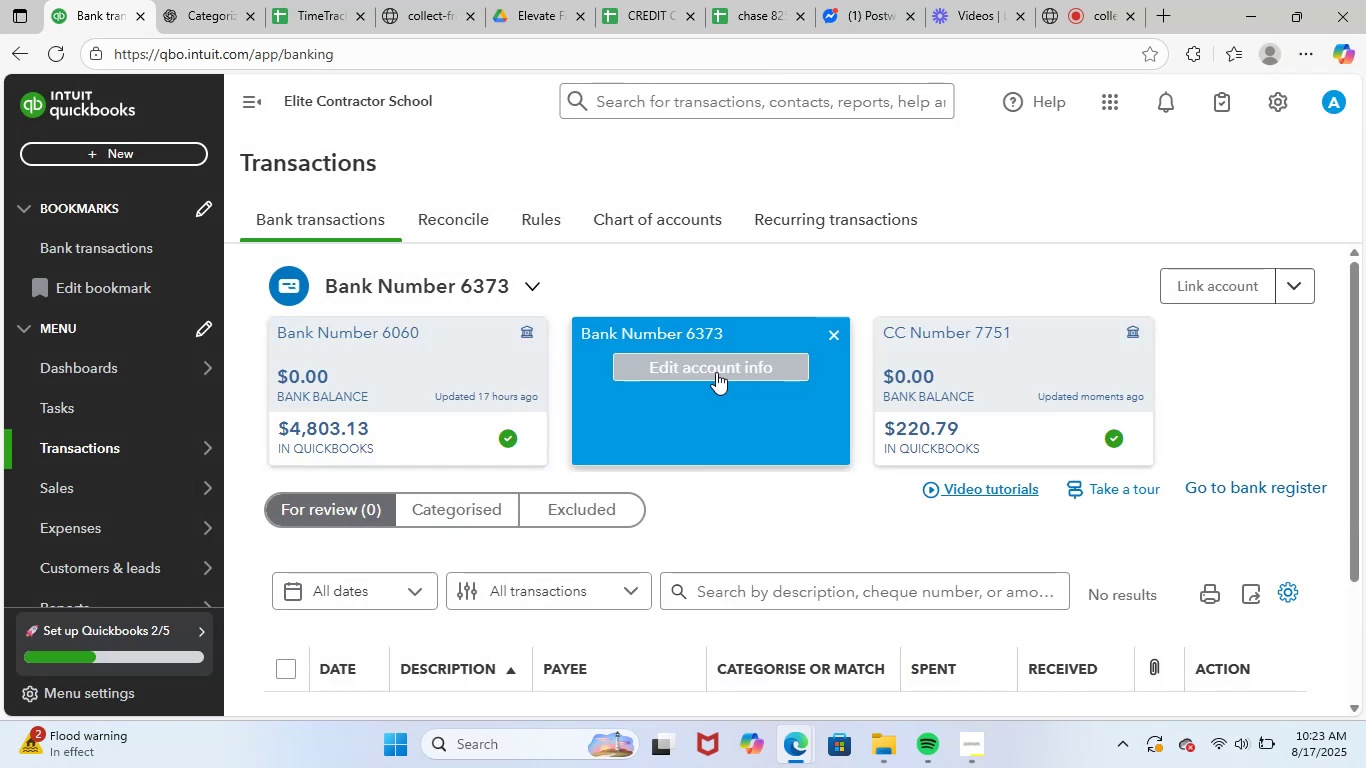 
left_click([720, 372])
 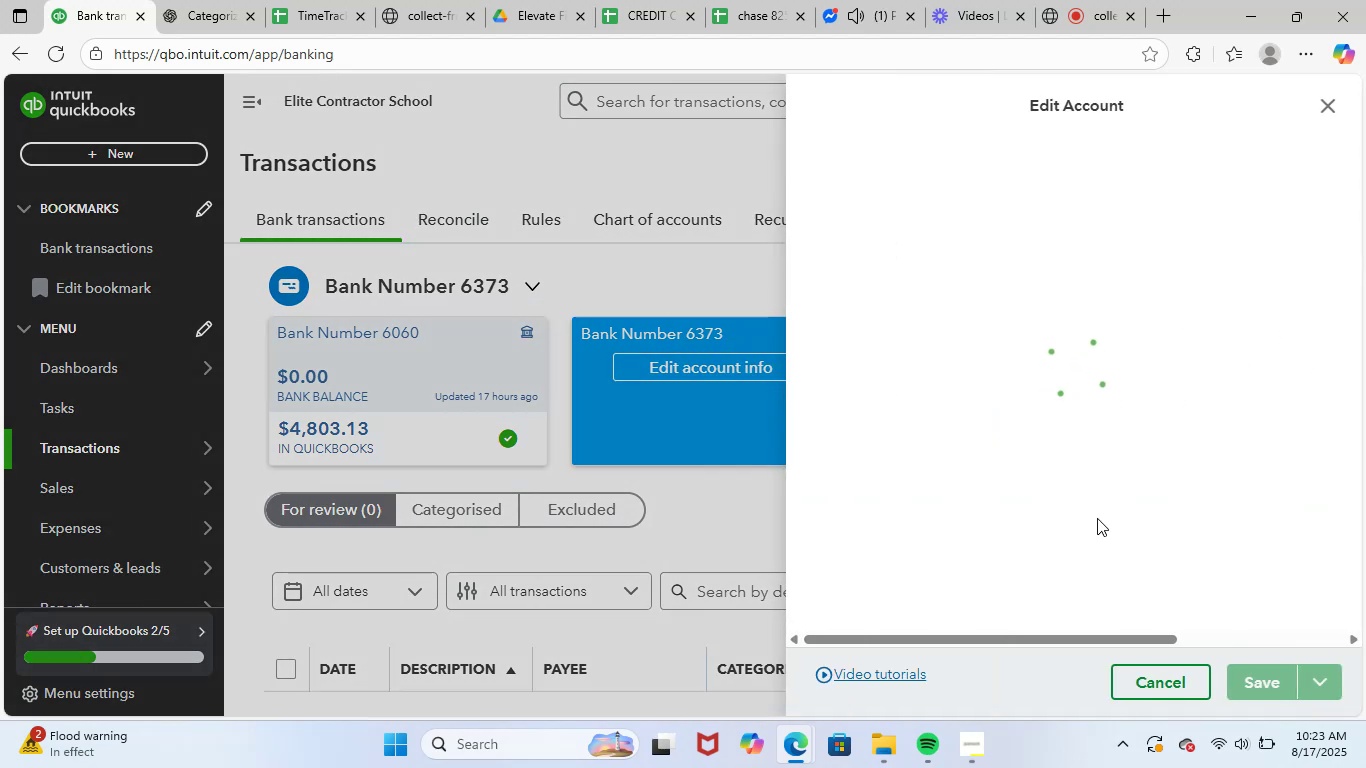 
scroll: coordinate [1072, 450], scroll_direction: down, amount: 3.0
 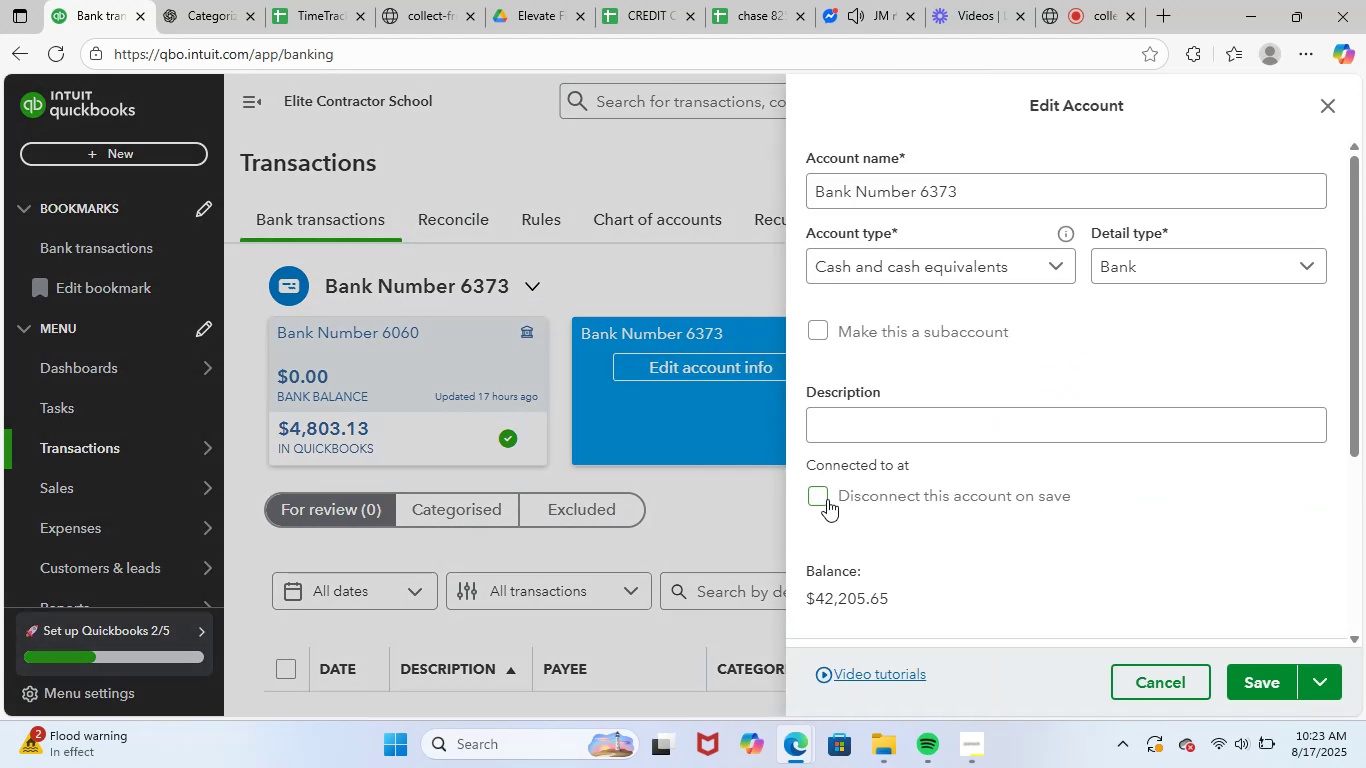 
left_click([824, 499])
 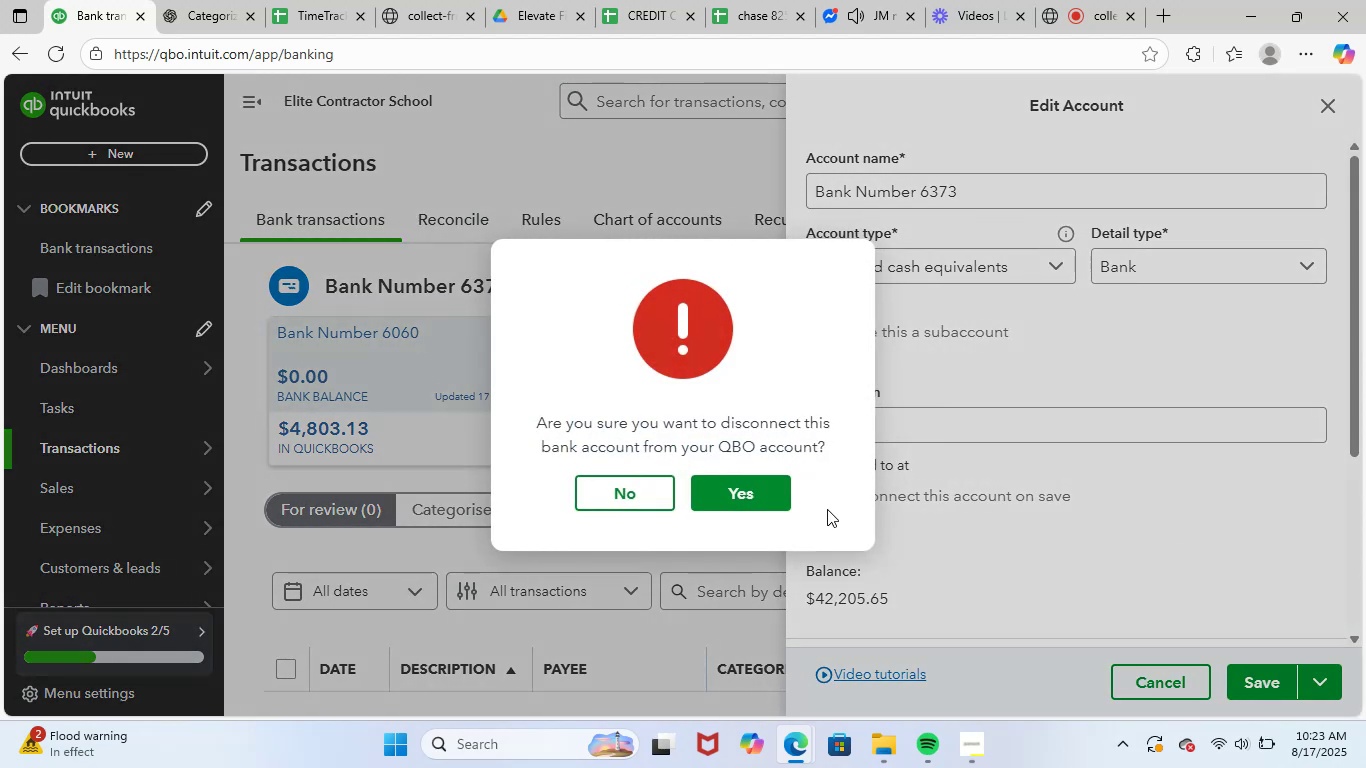 
left_click([745, 497])
 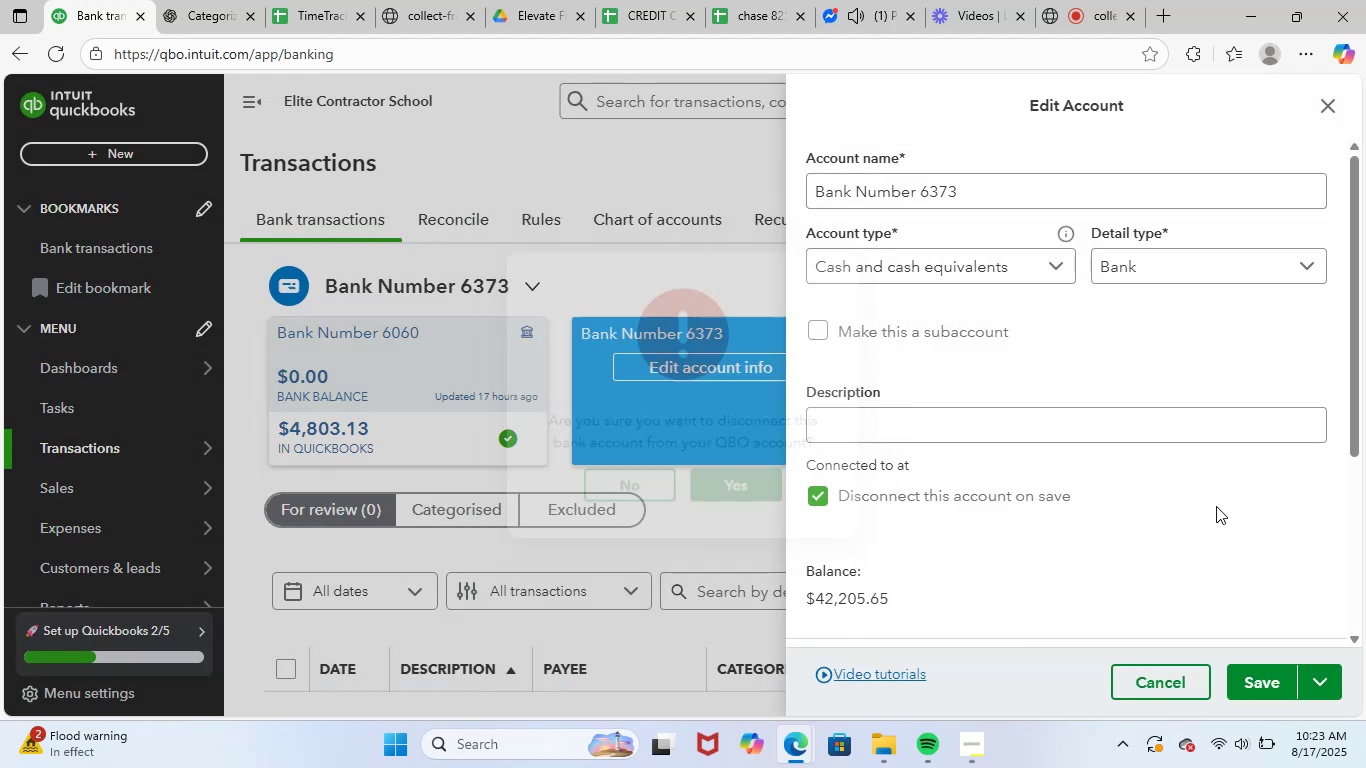 
scroll: coordinate [1223, 508], scroll_direction: down, amount: 4.0
 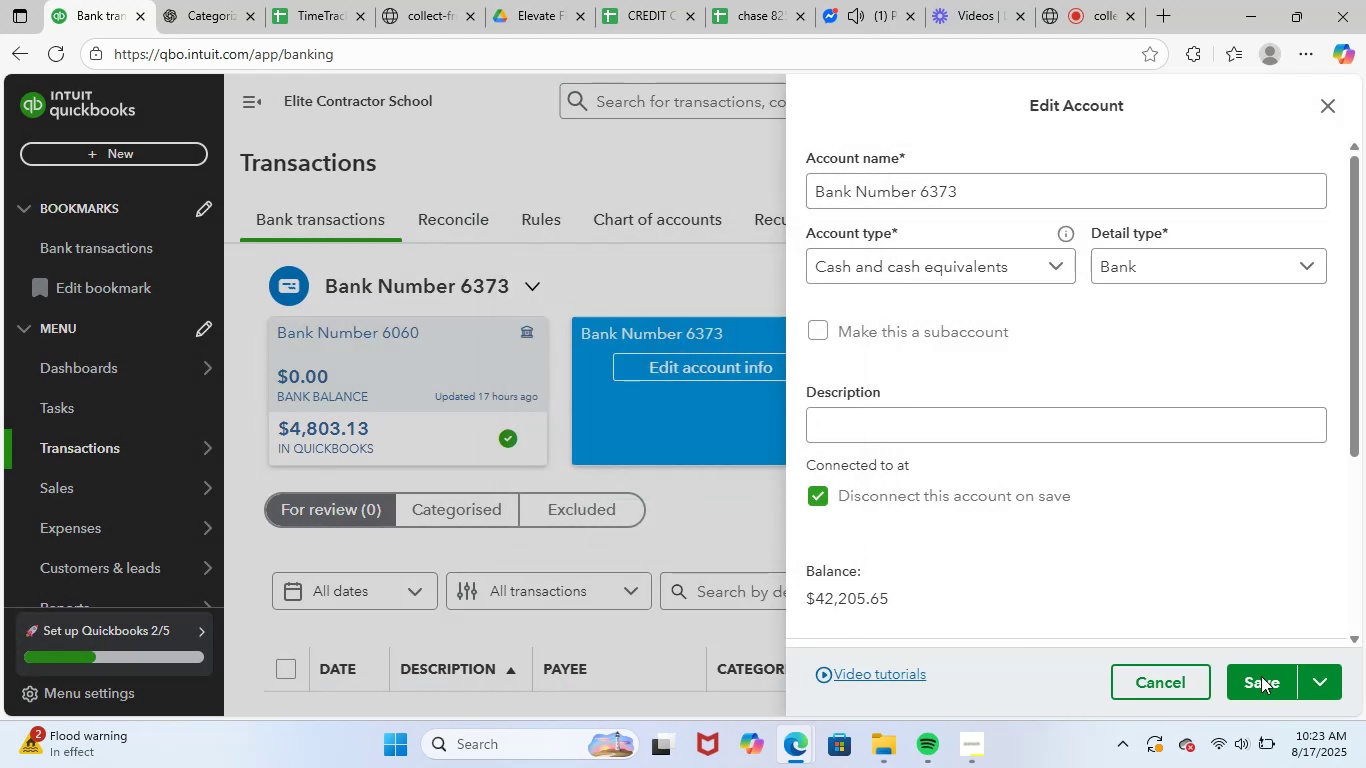 
left_click([1262, 676])
 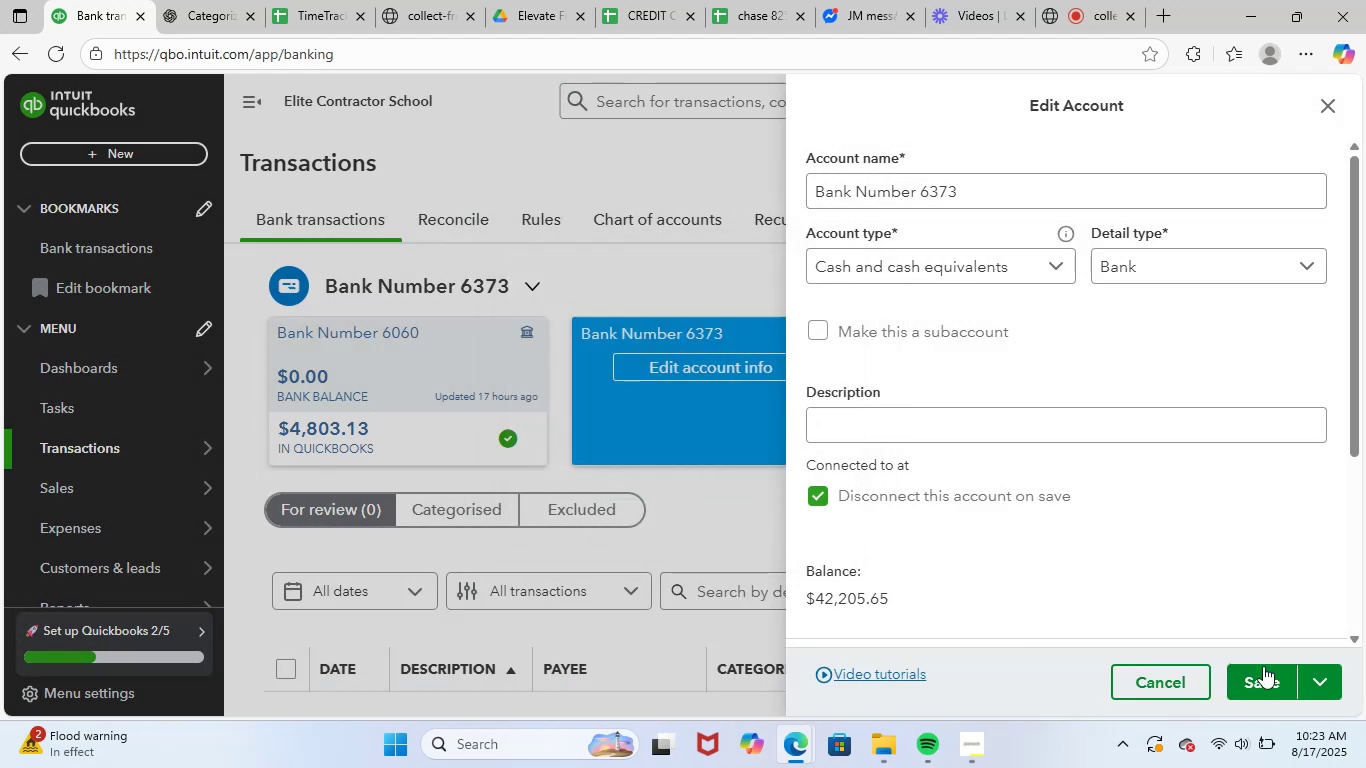 
left_click([1256, 678])
 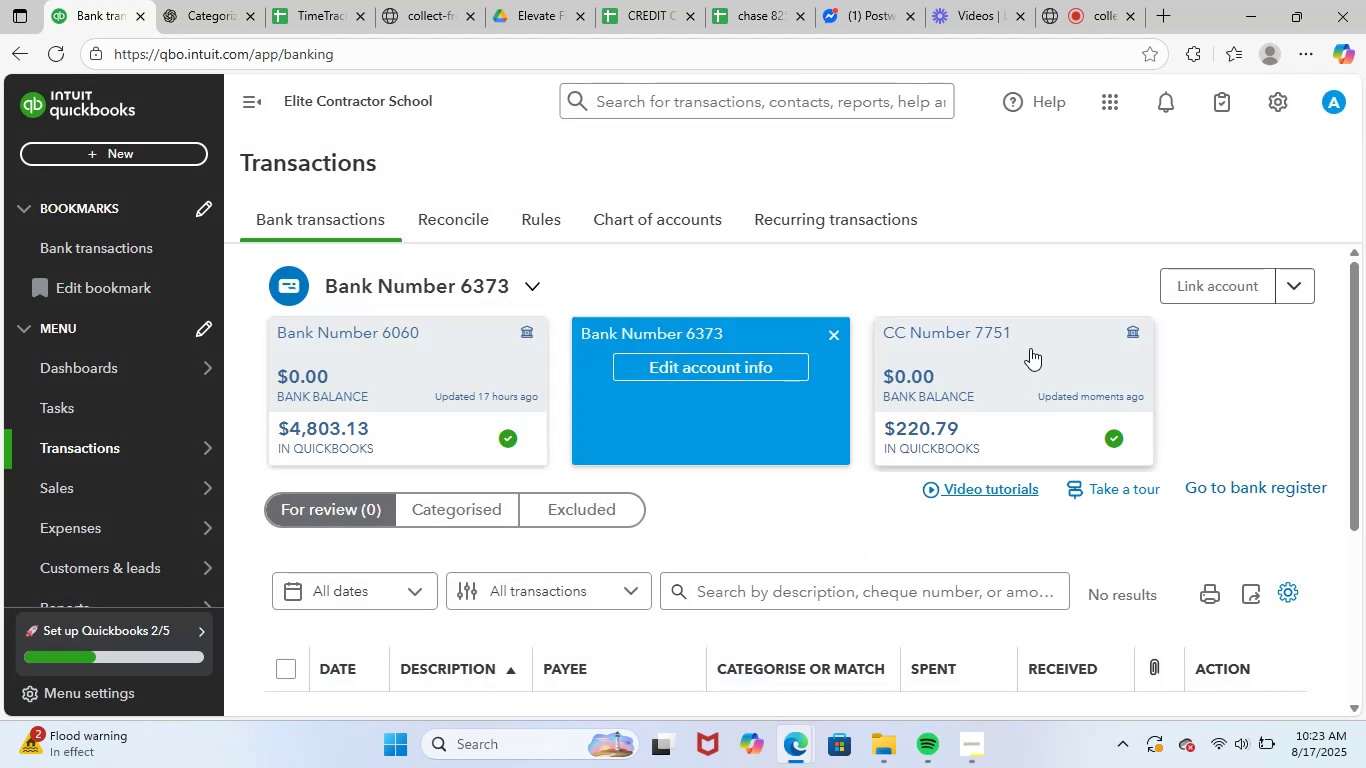 
left_click([999, 371])
 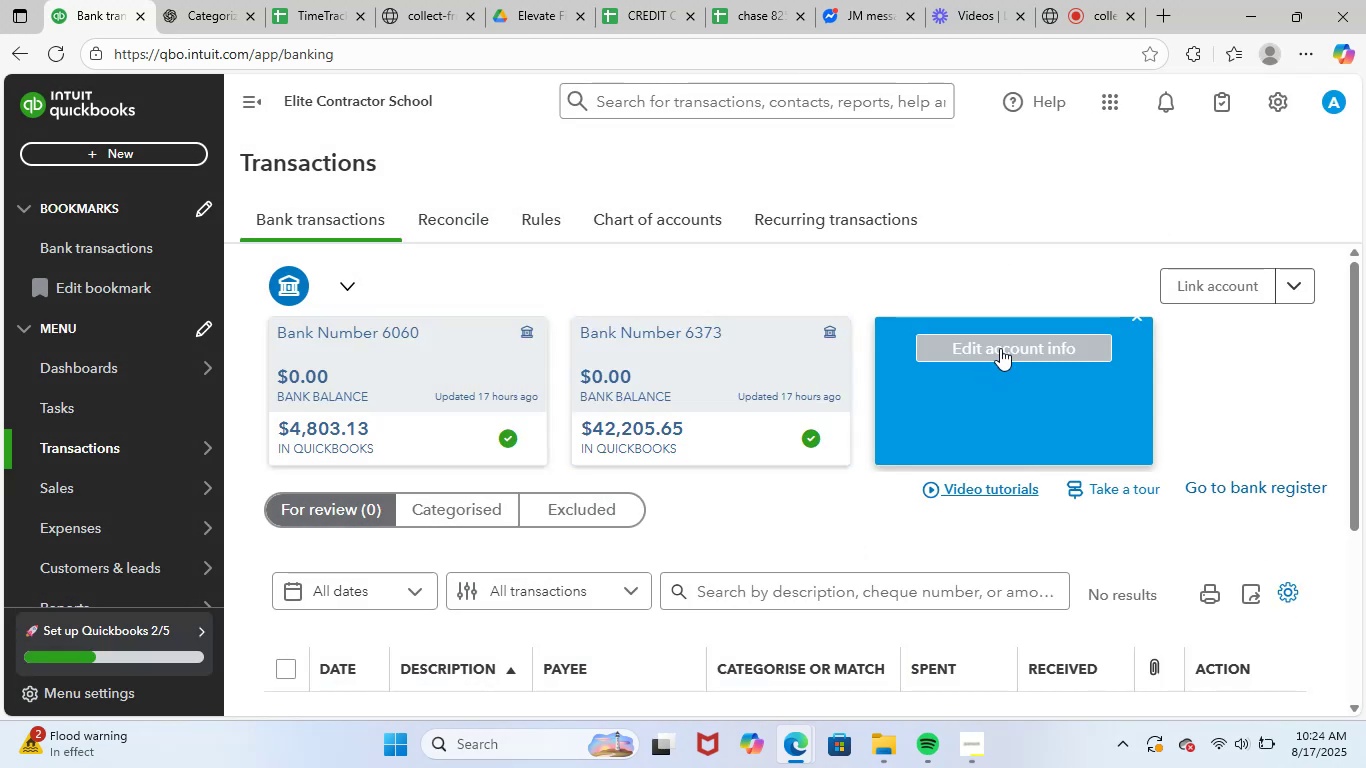 
left_click([1003, 347])
 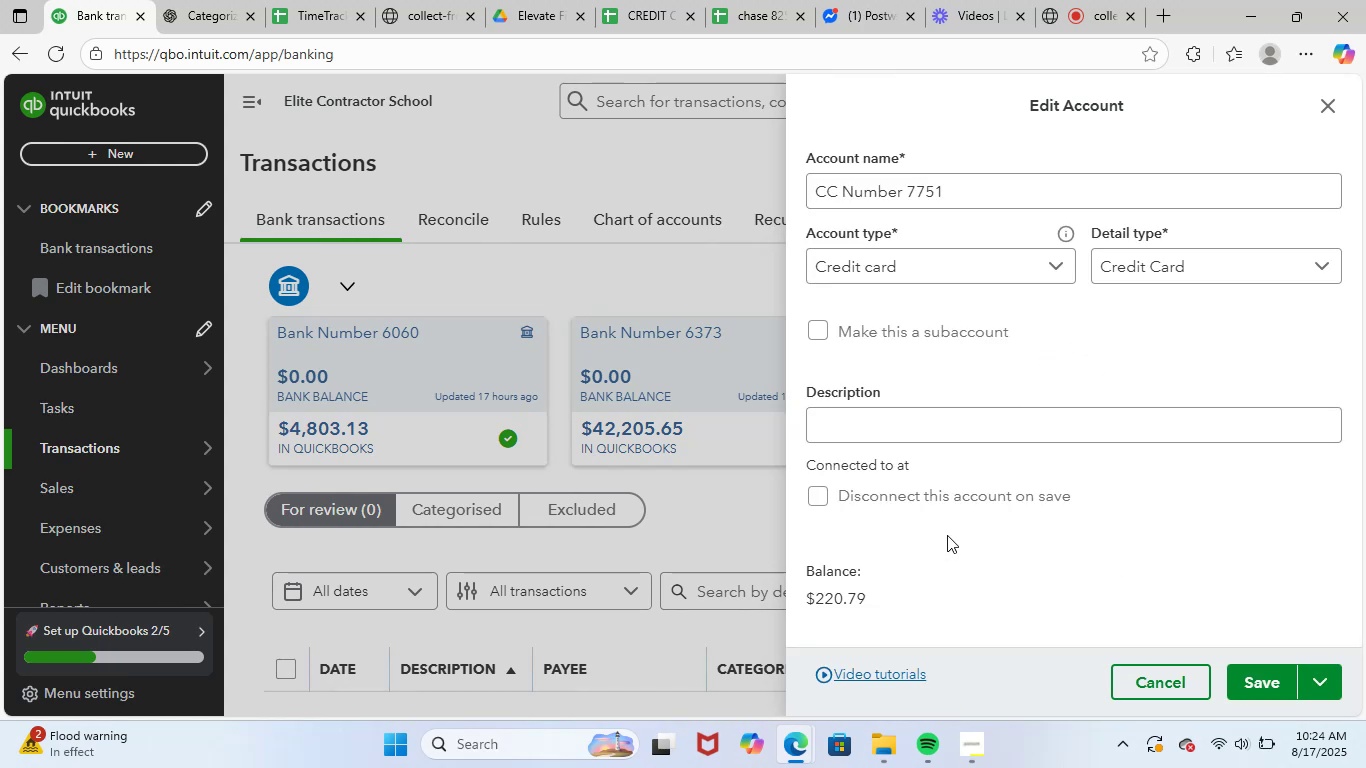 
left_click([827, 499])
 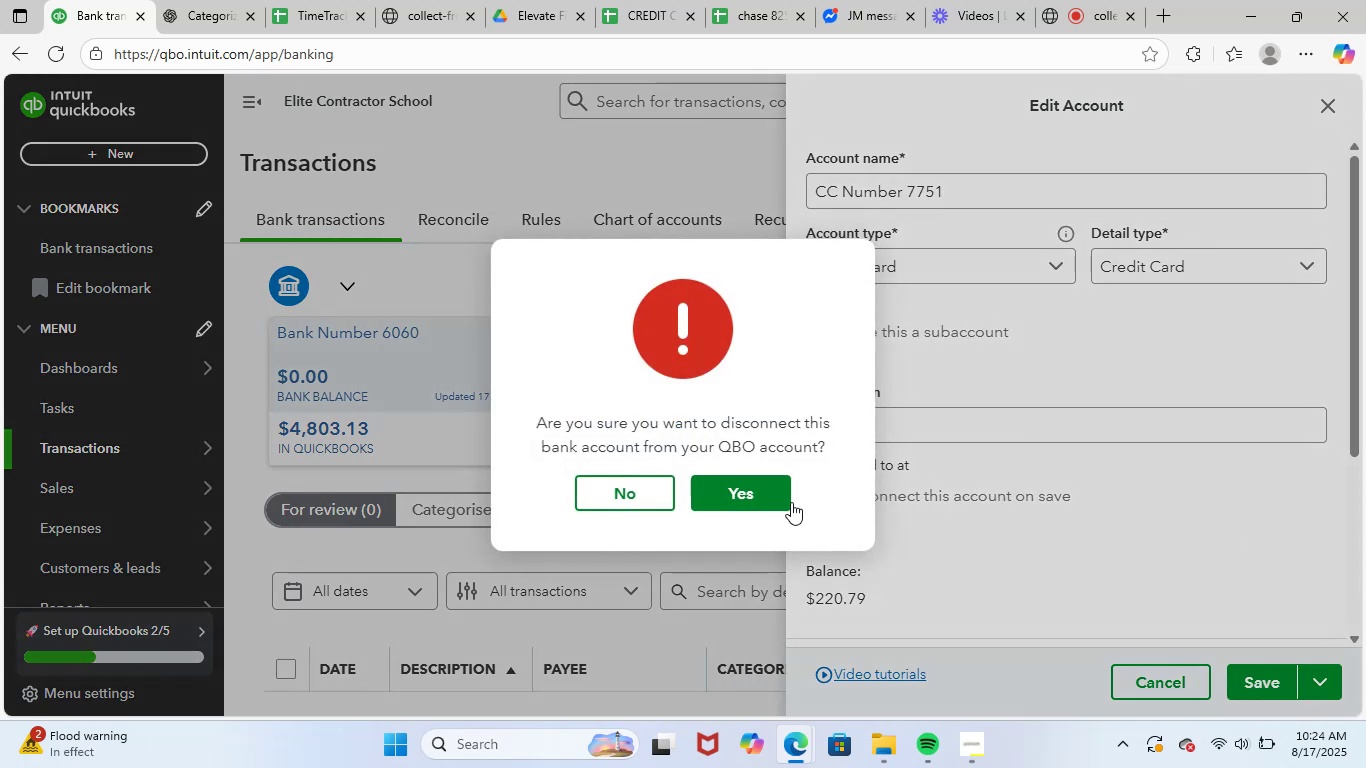 
left_click([772, 498])
 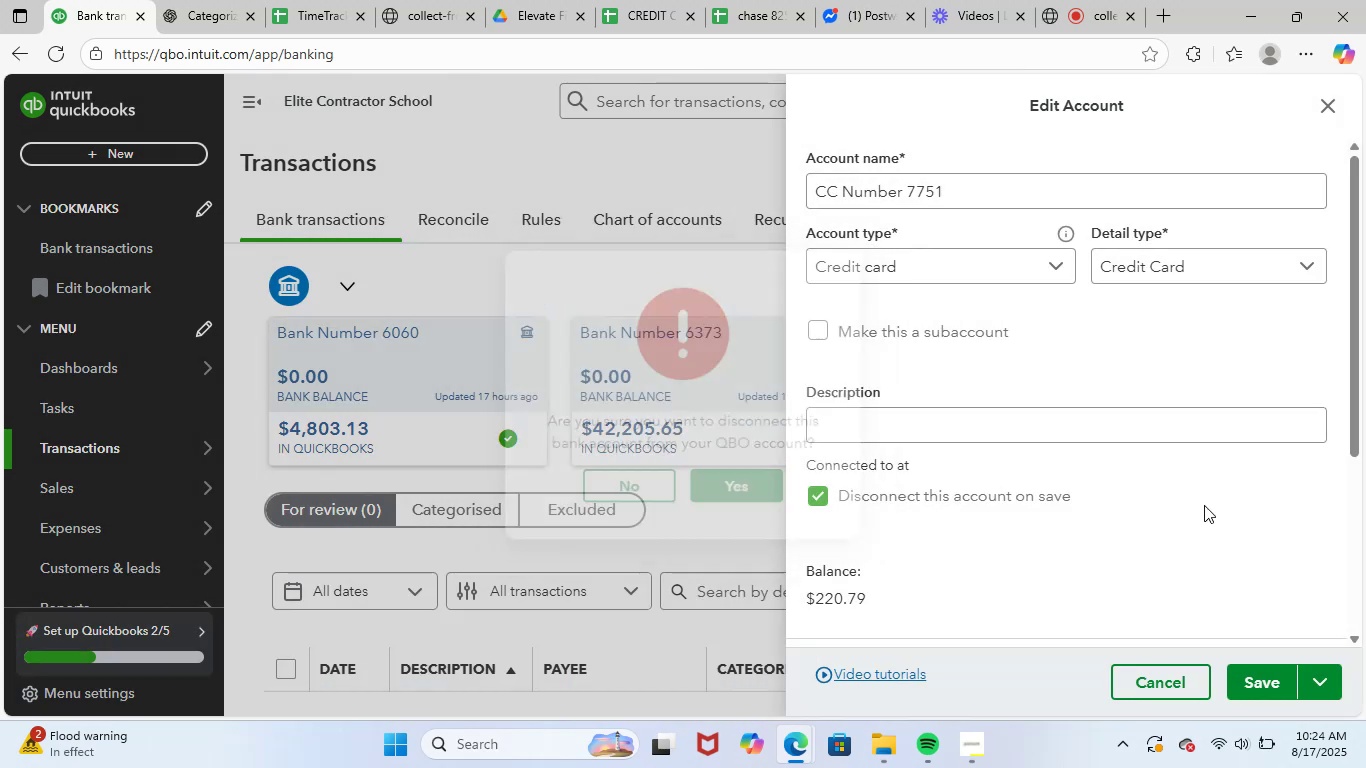 
scroll: coordinate [1286, 521], scroll_direction: down, amount: 6.0
 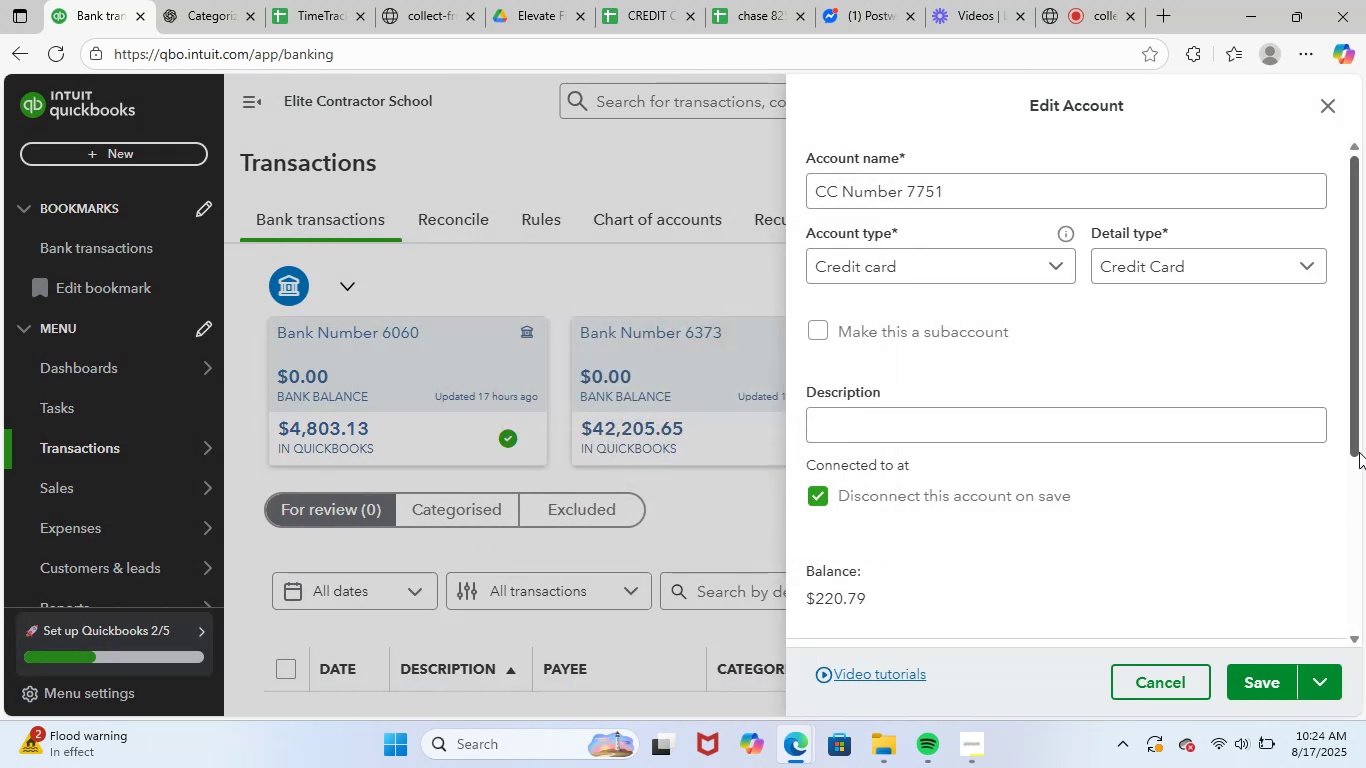 
left_click_drag(start_coordinate=[1354, 440], to_coordinate=[1324, 642])
 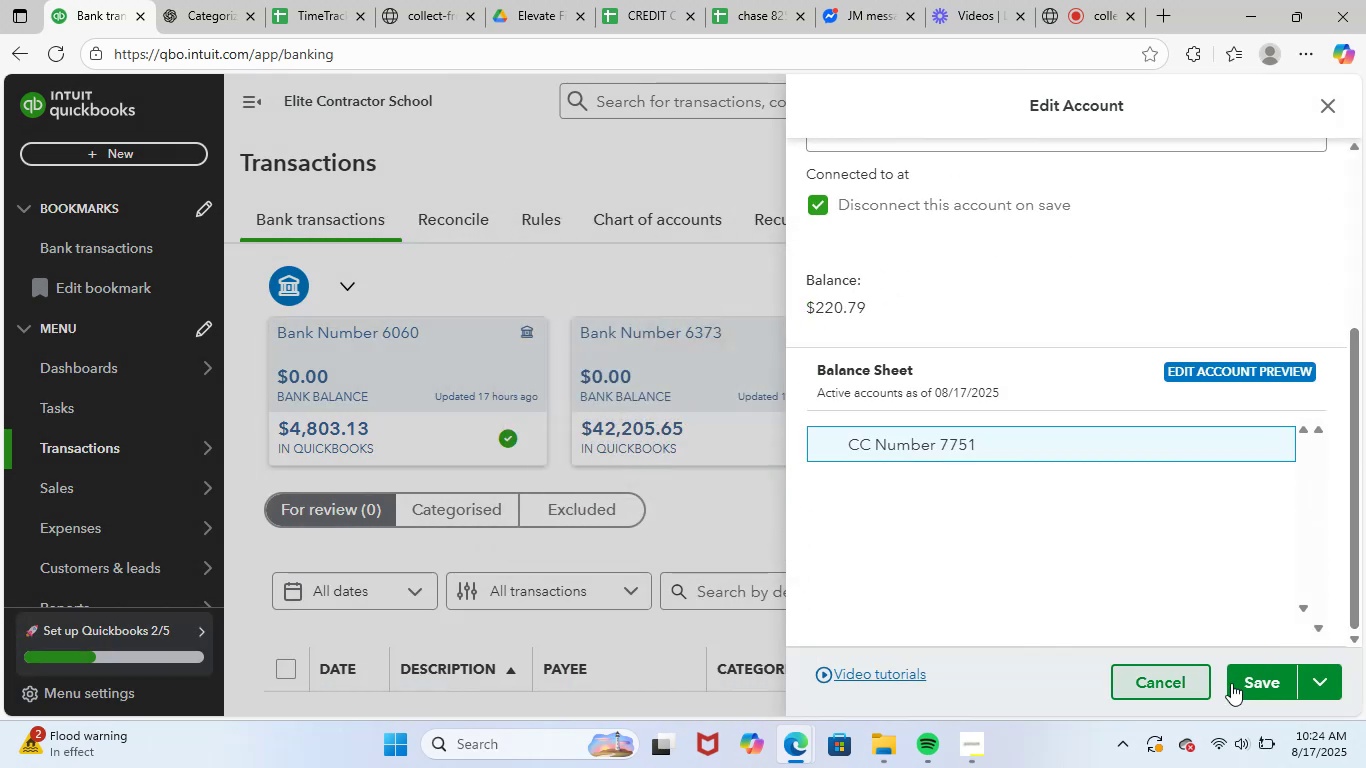 
left_click([1270, 669])
 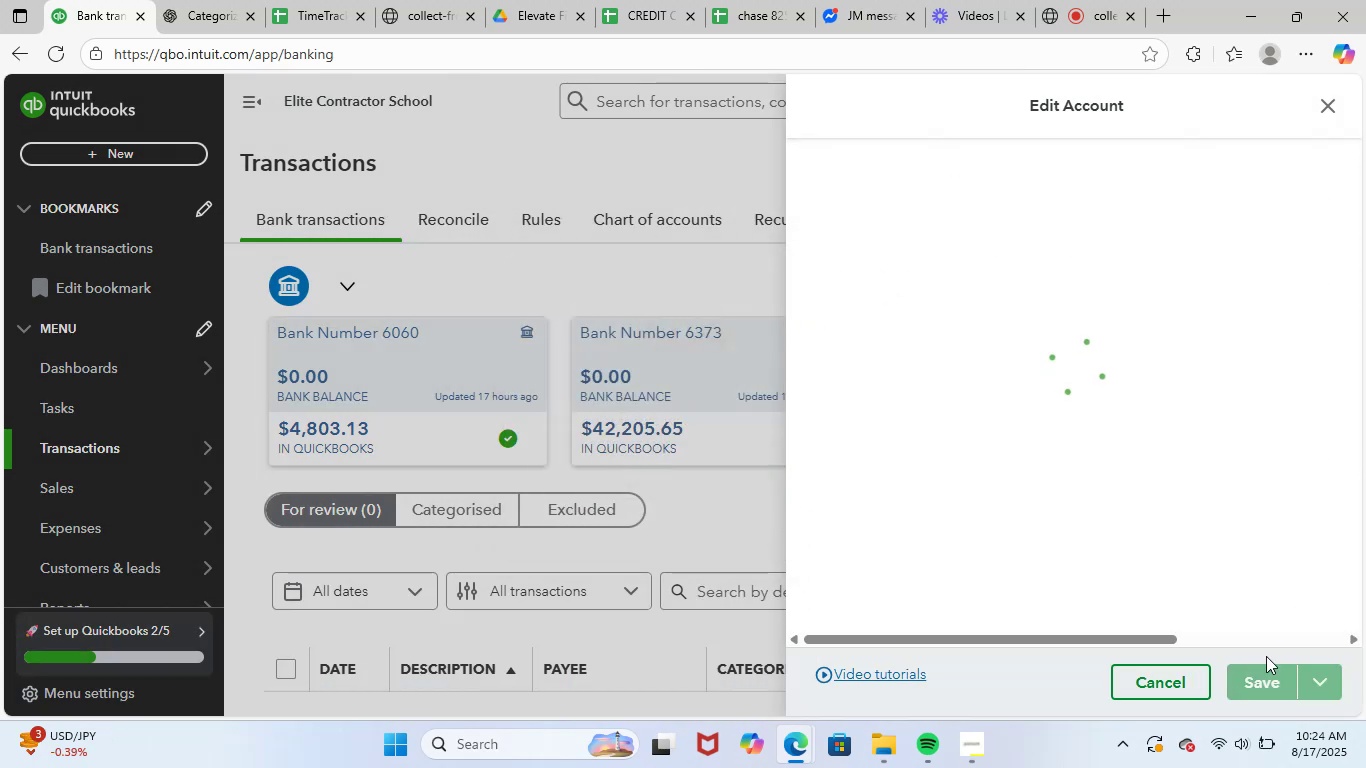 
mouse_move([1166, 477])
 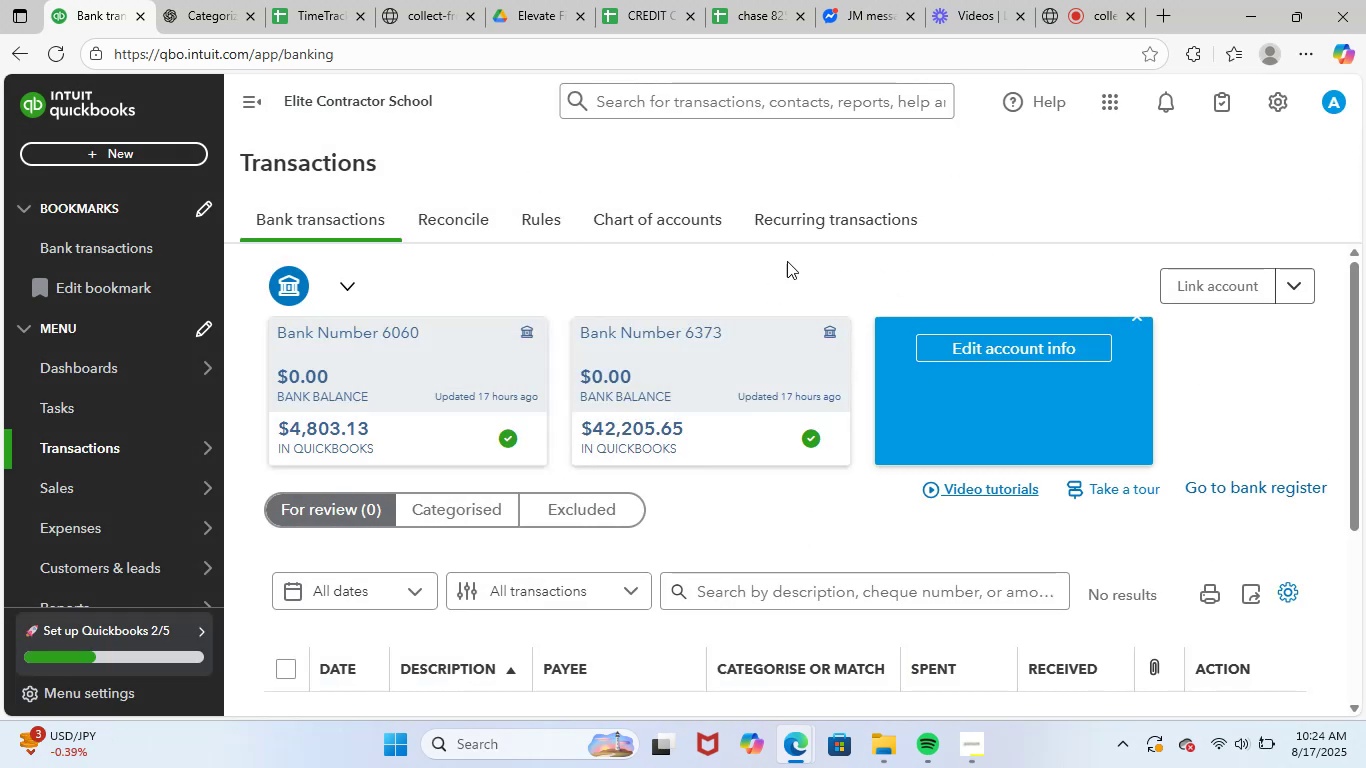 
left_click([709, 231])
 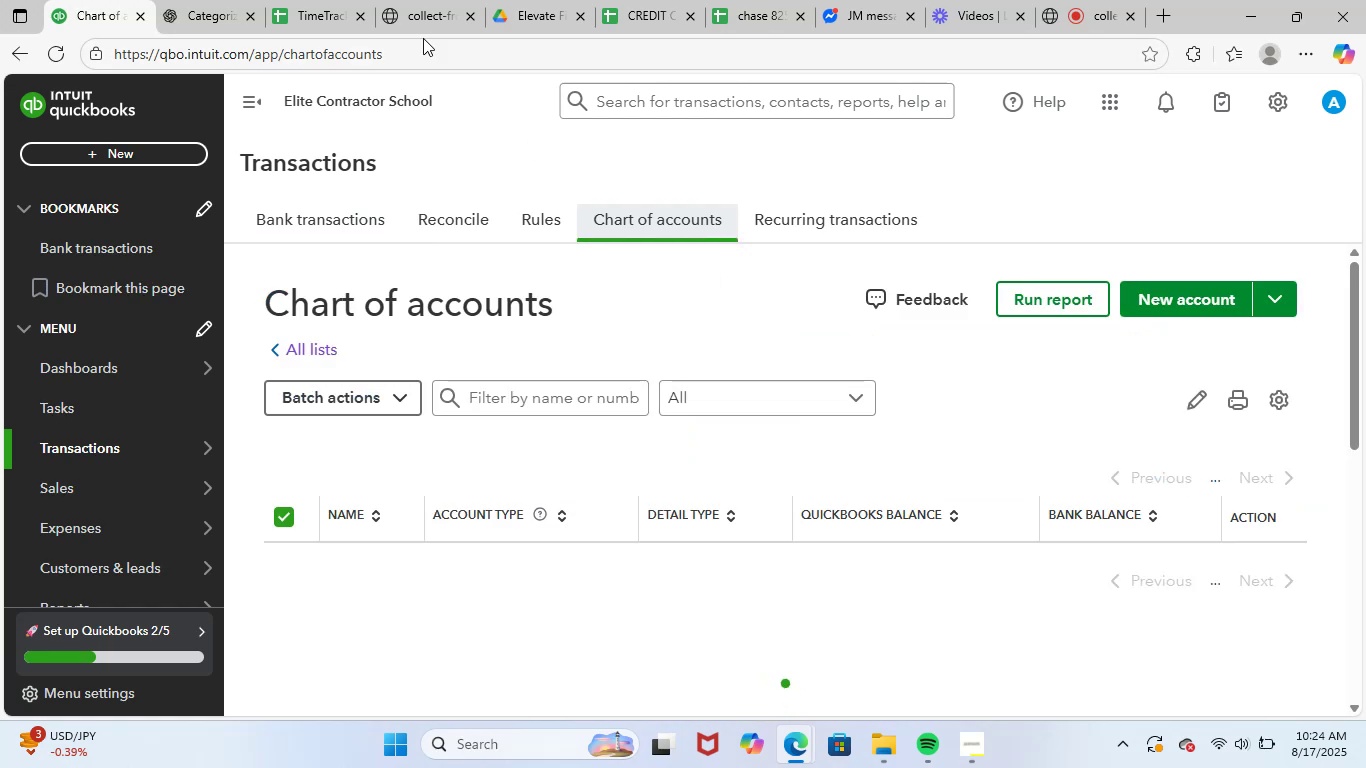 
left_click([472, 23])
 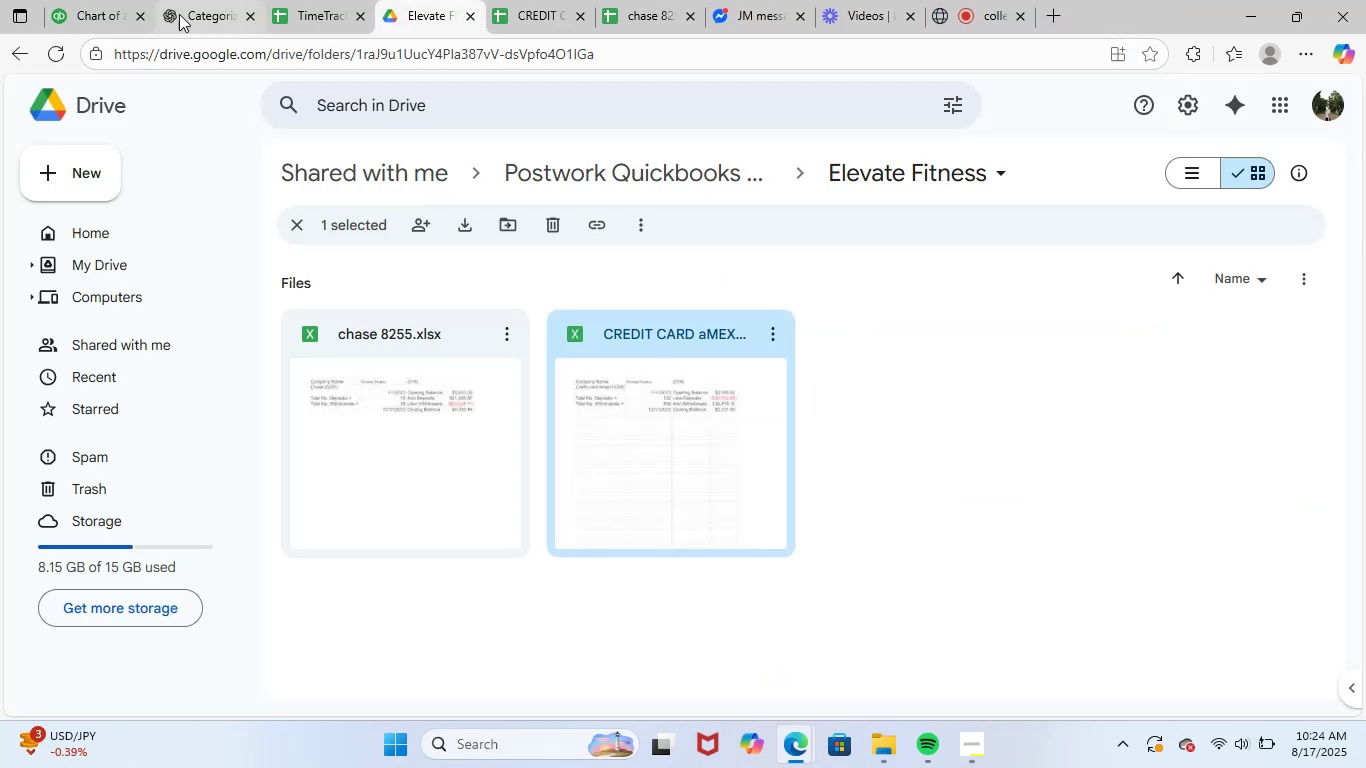 
left_click([76, 0])
 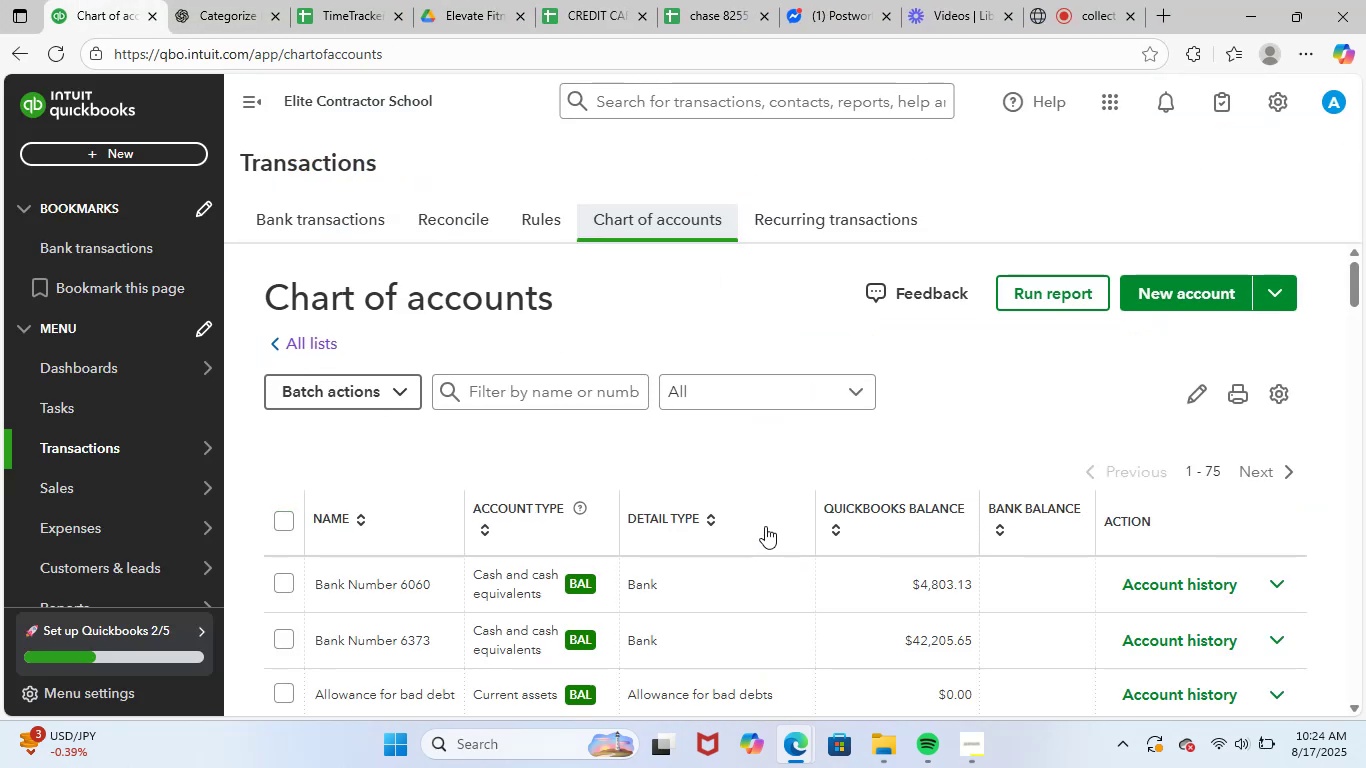 
scroll: coordinate [762, 526], scroll_direction: down, amount: 2.0
 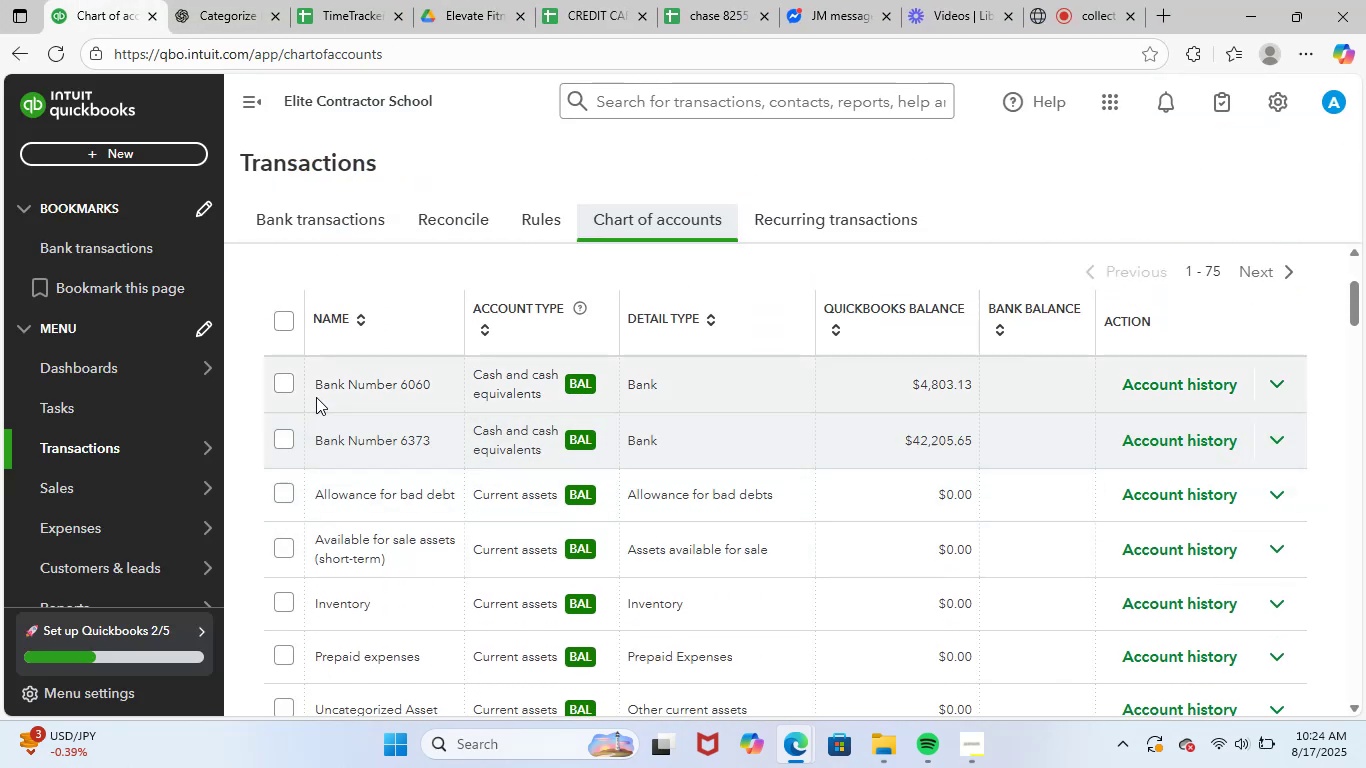 
left_click([285, 386])
 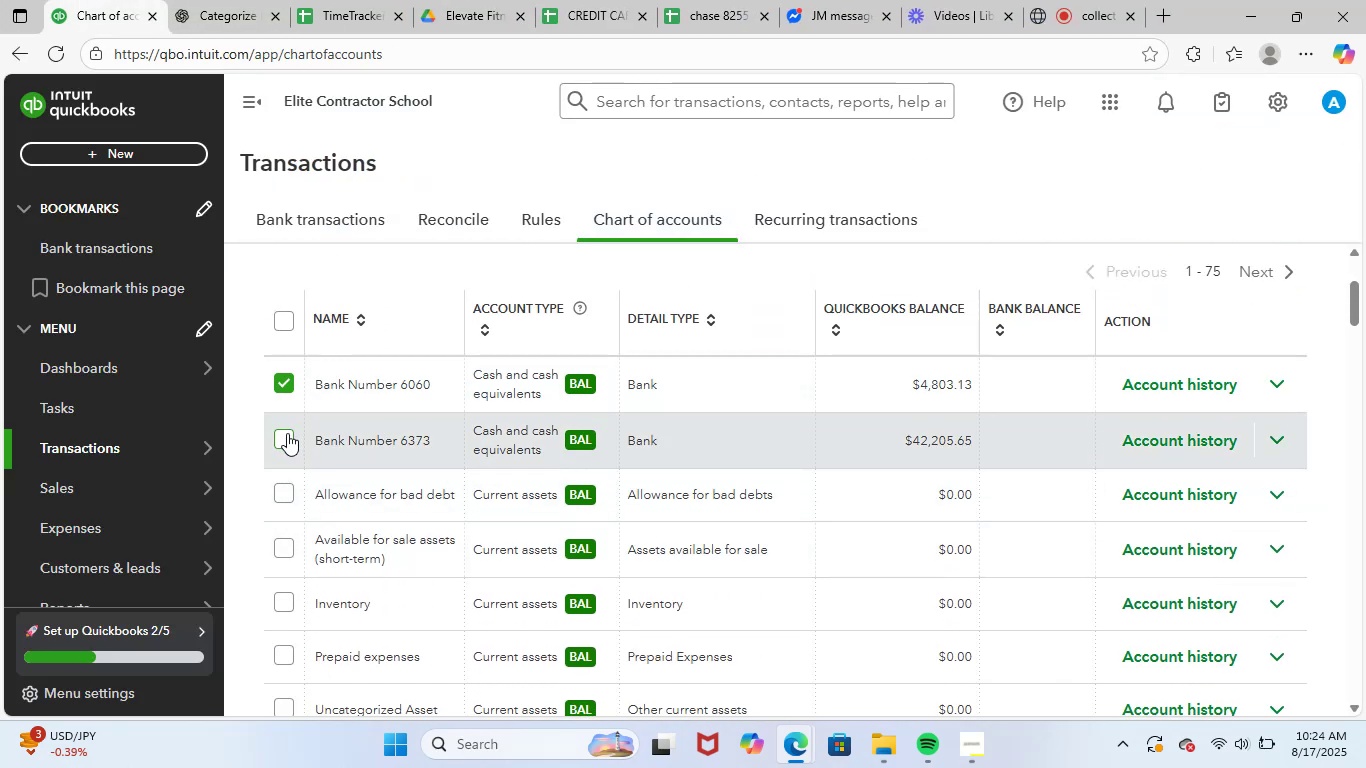 
left_click([287, 433])
 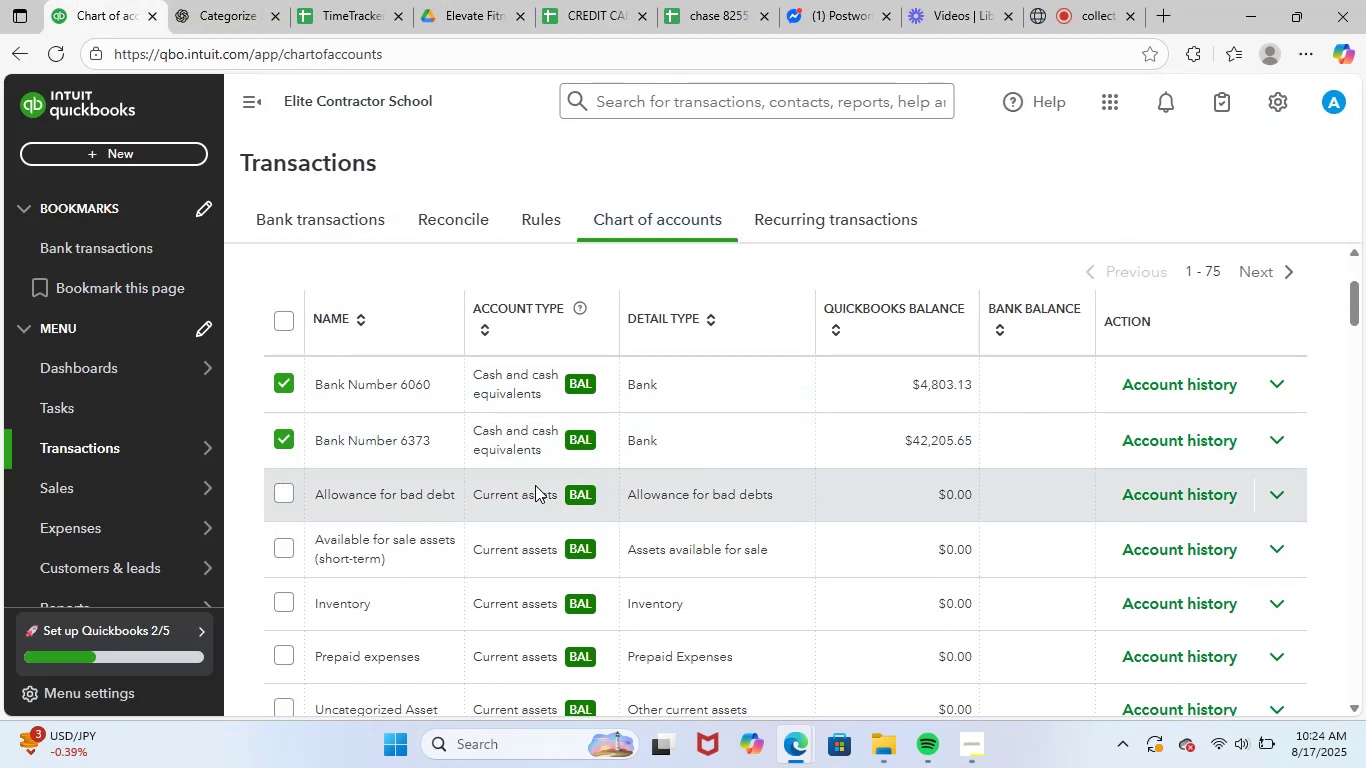 
scroll: coordinate [535, 485], scroll_direction: down, amount: 3.0
 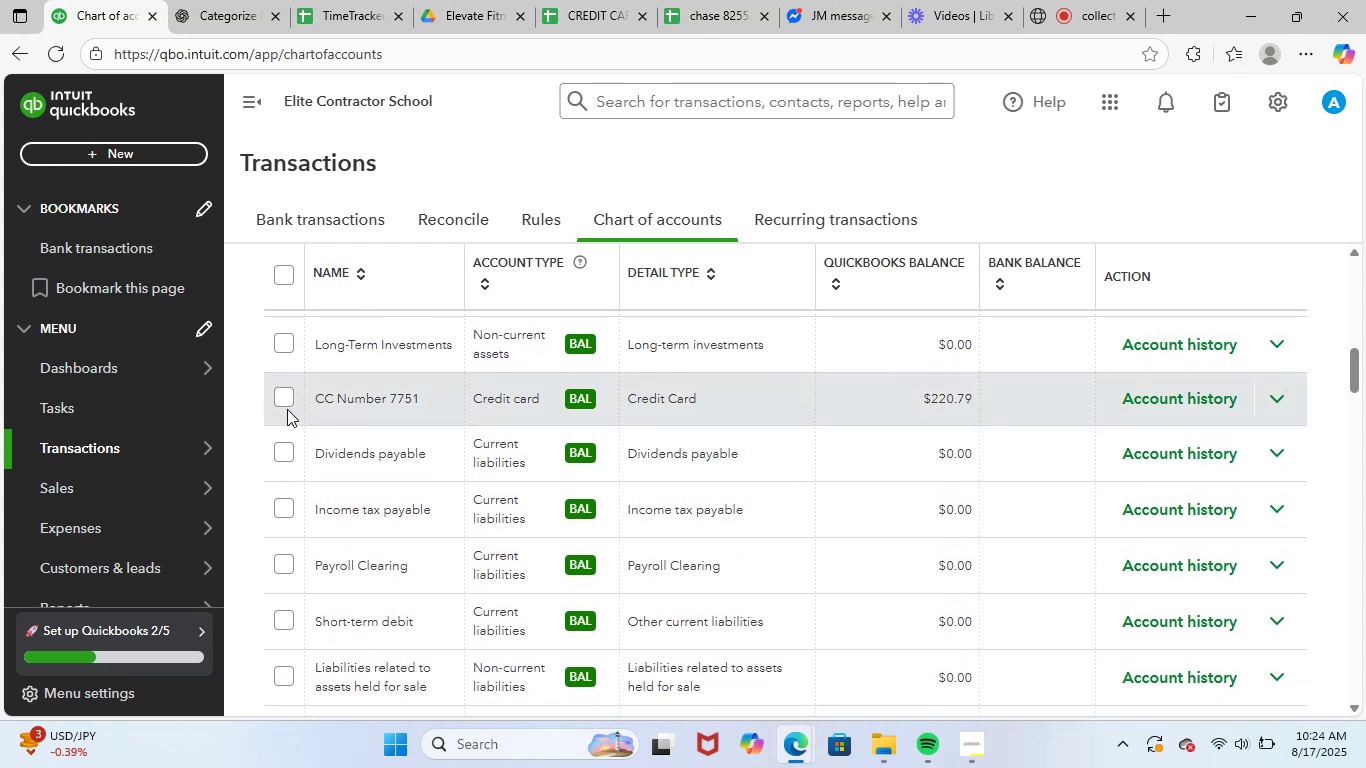 
left_click([283, 403])
 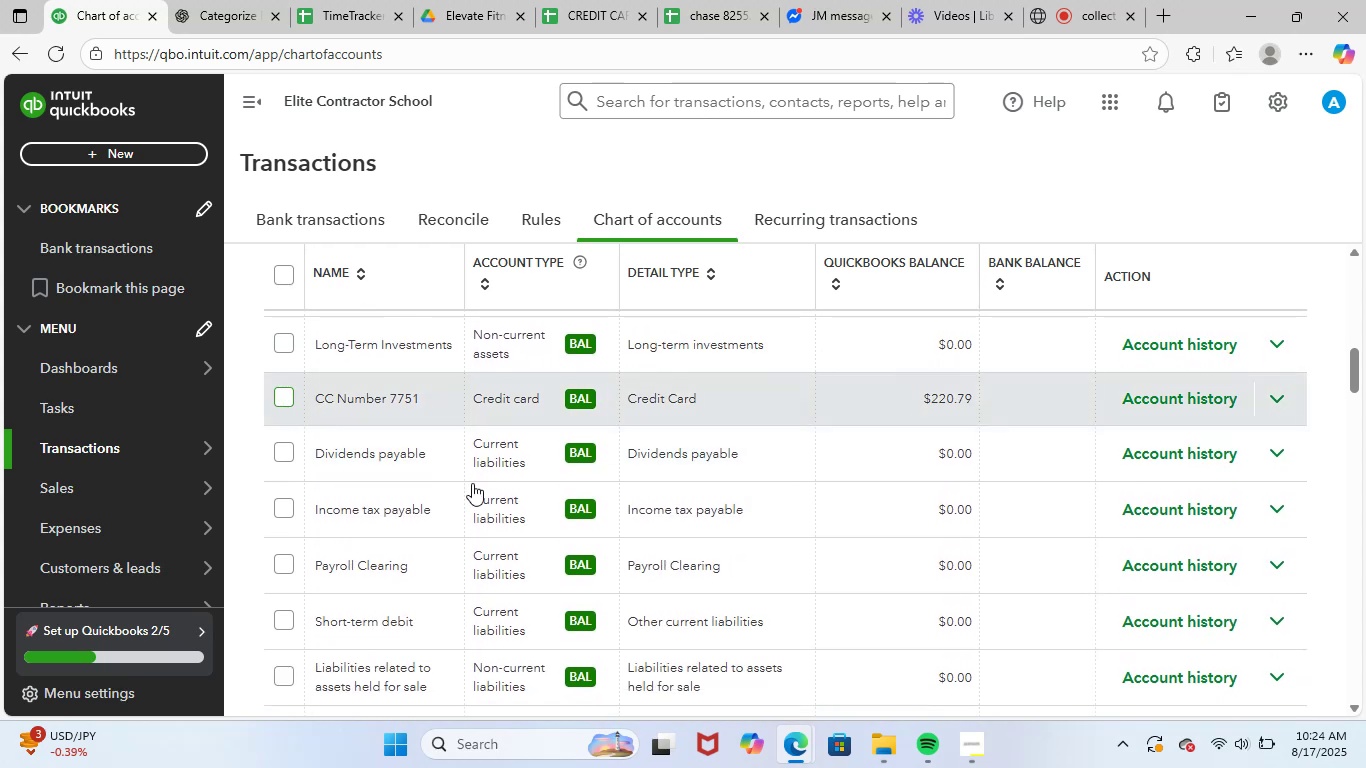 
scroll: coordinate [499, 499], scroll_direction: down, amount: 5.0
 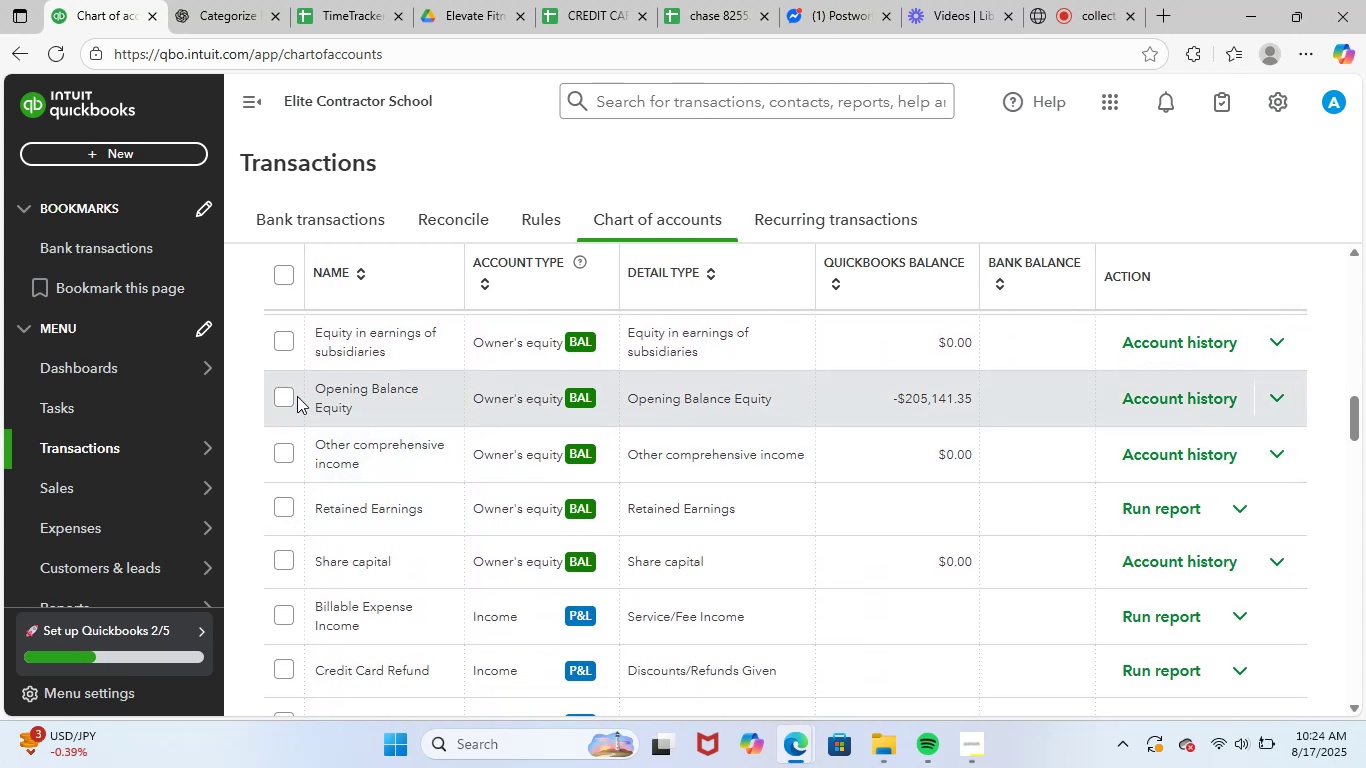 
left_click([290, 401])
 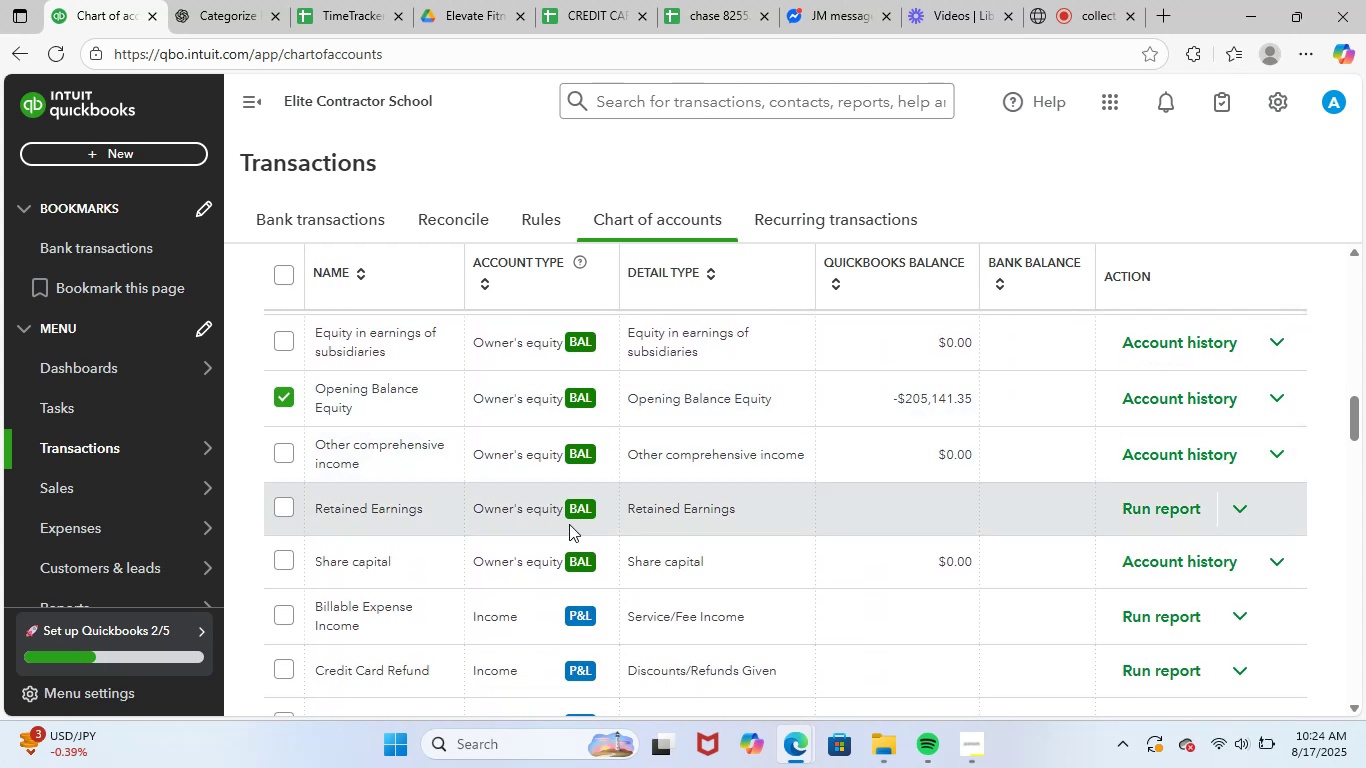 
scroll: coordinate [829, 570], scroll_direction: down, amount: 9.0
 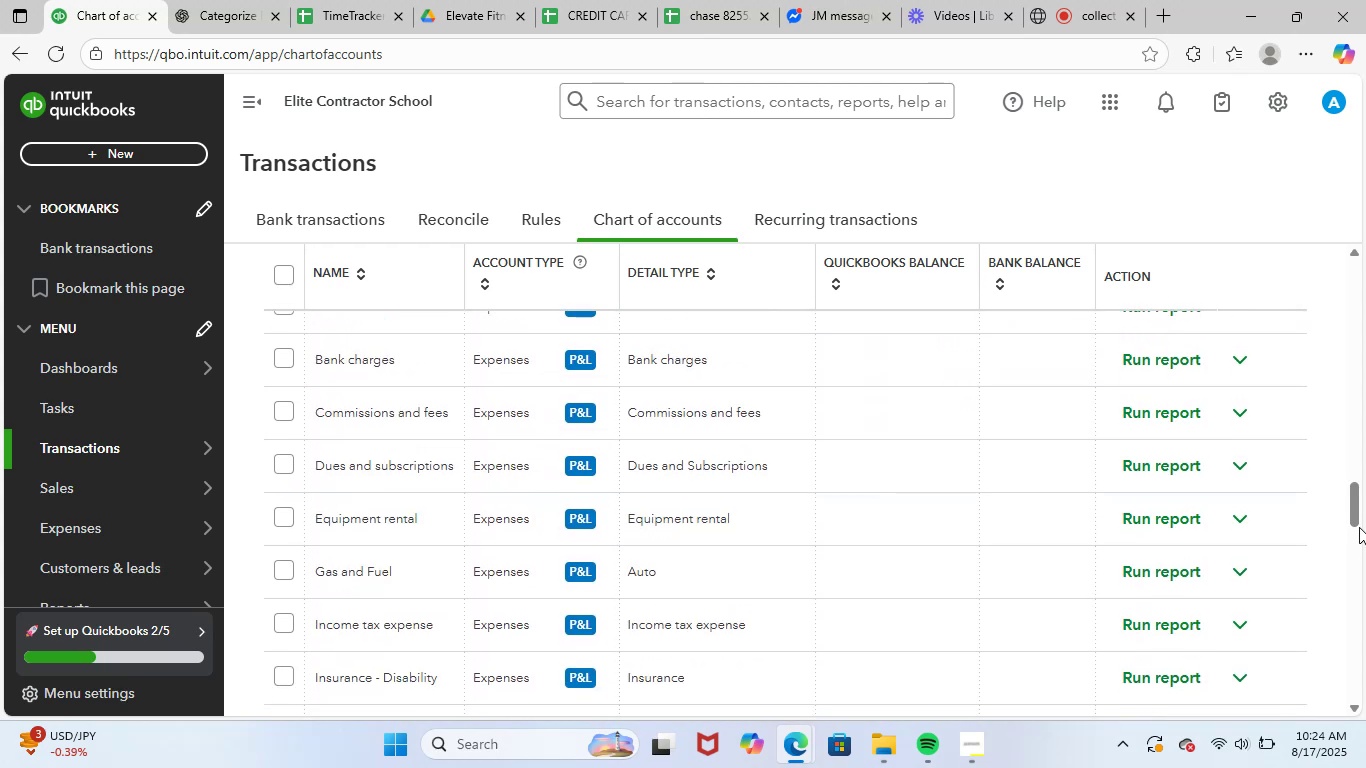 
left_click_drag(start_coordinate=[1356, 514], to_coordinate=[1344, 79])
 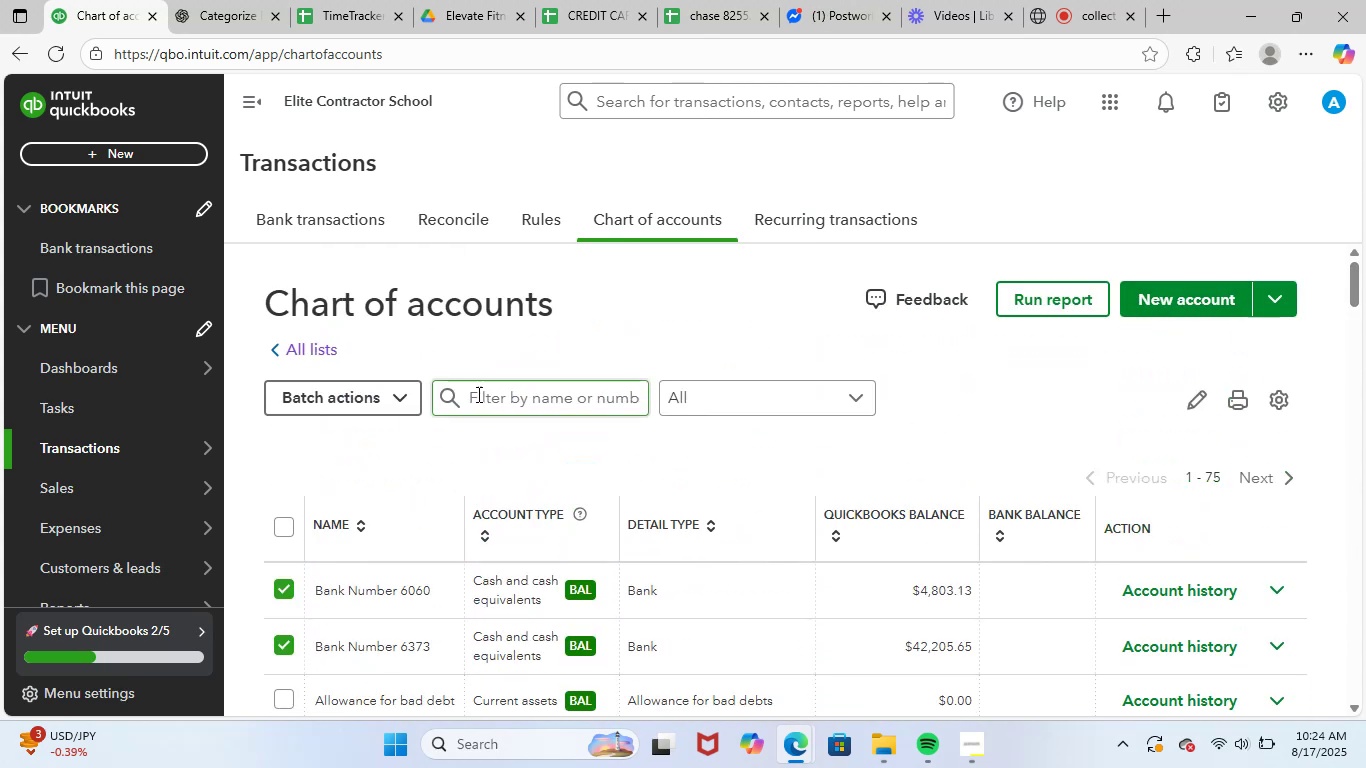 
left_click([389, 403])
 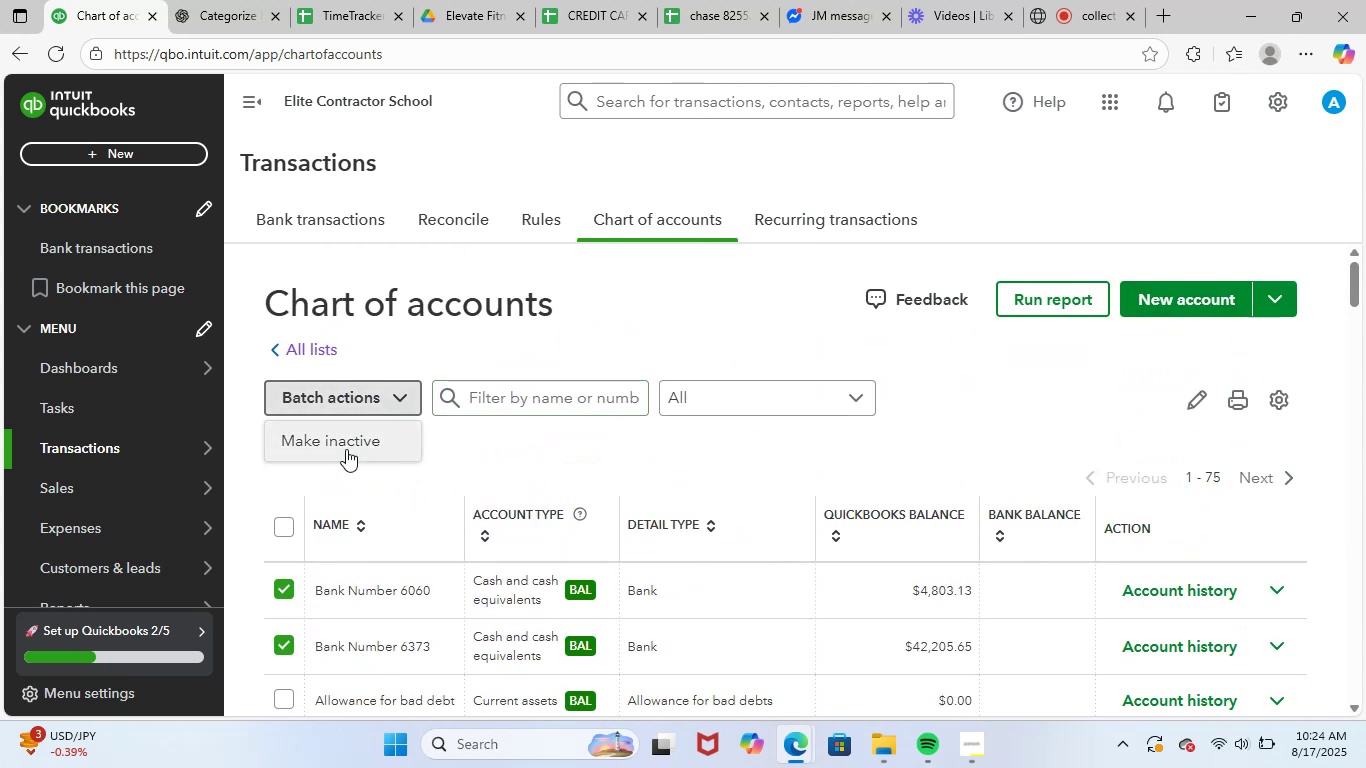 
left_click([359, 440])
 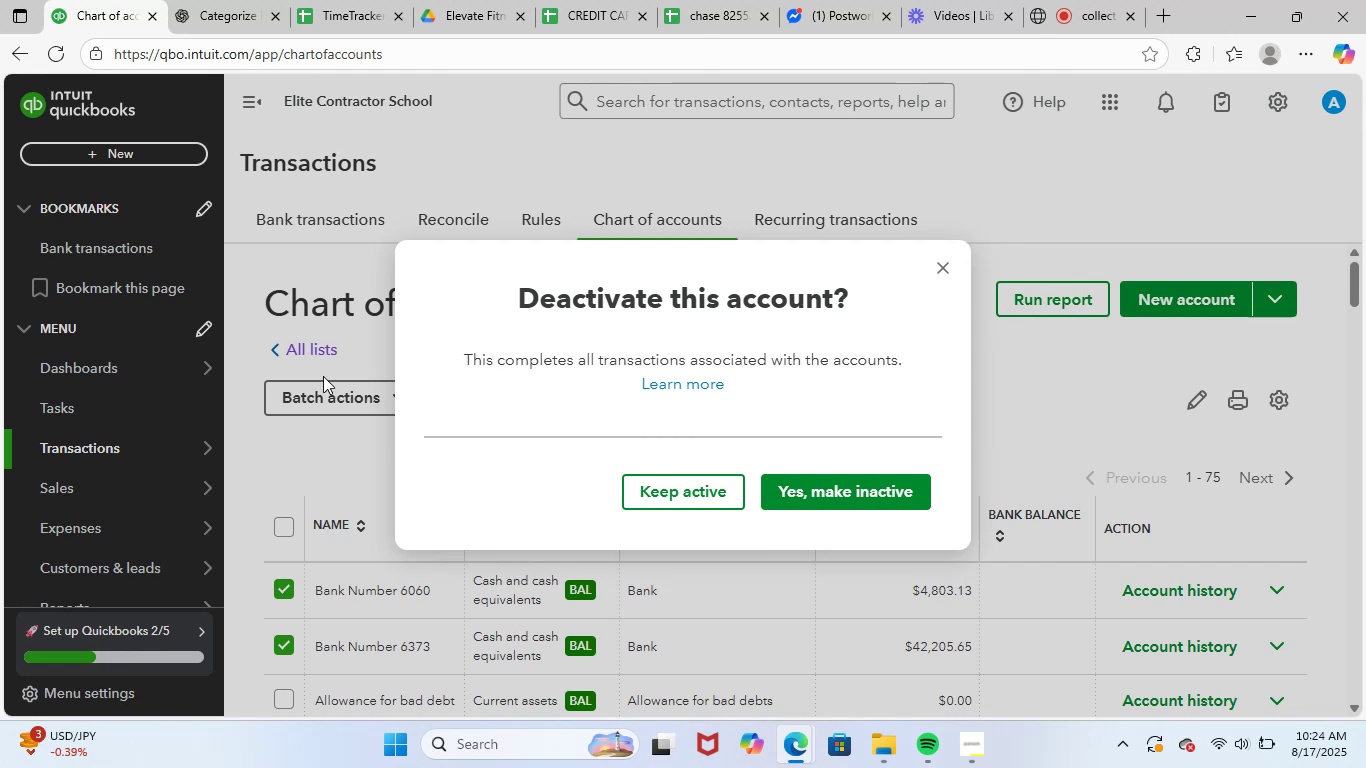 
left_click([871, 499])
 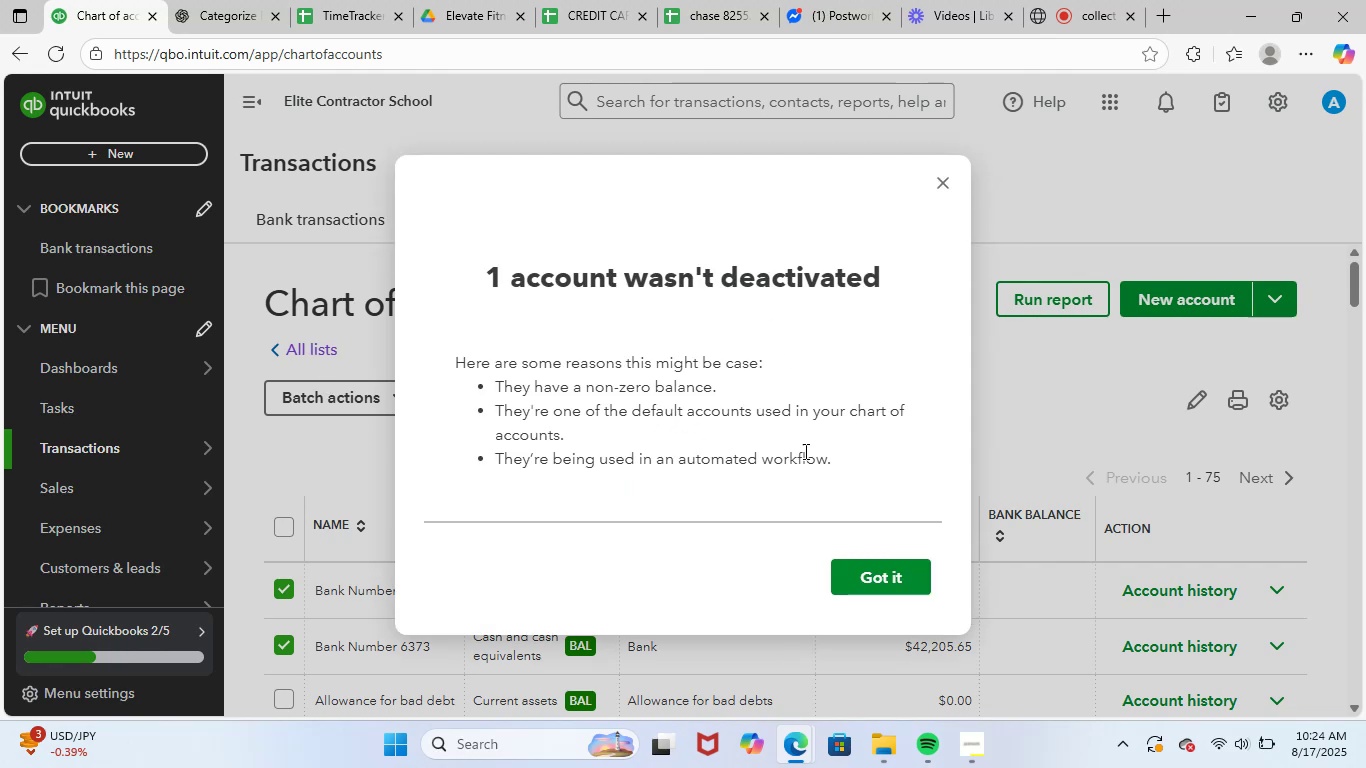 
left_click([891, 579])
 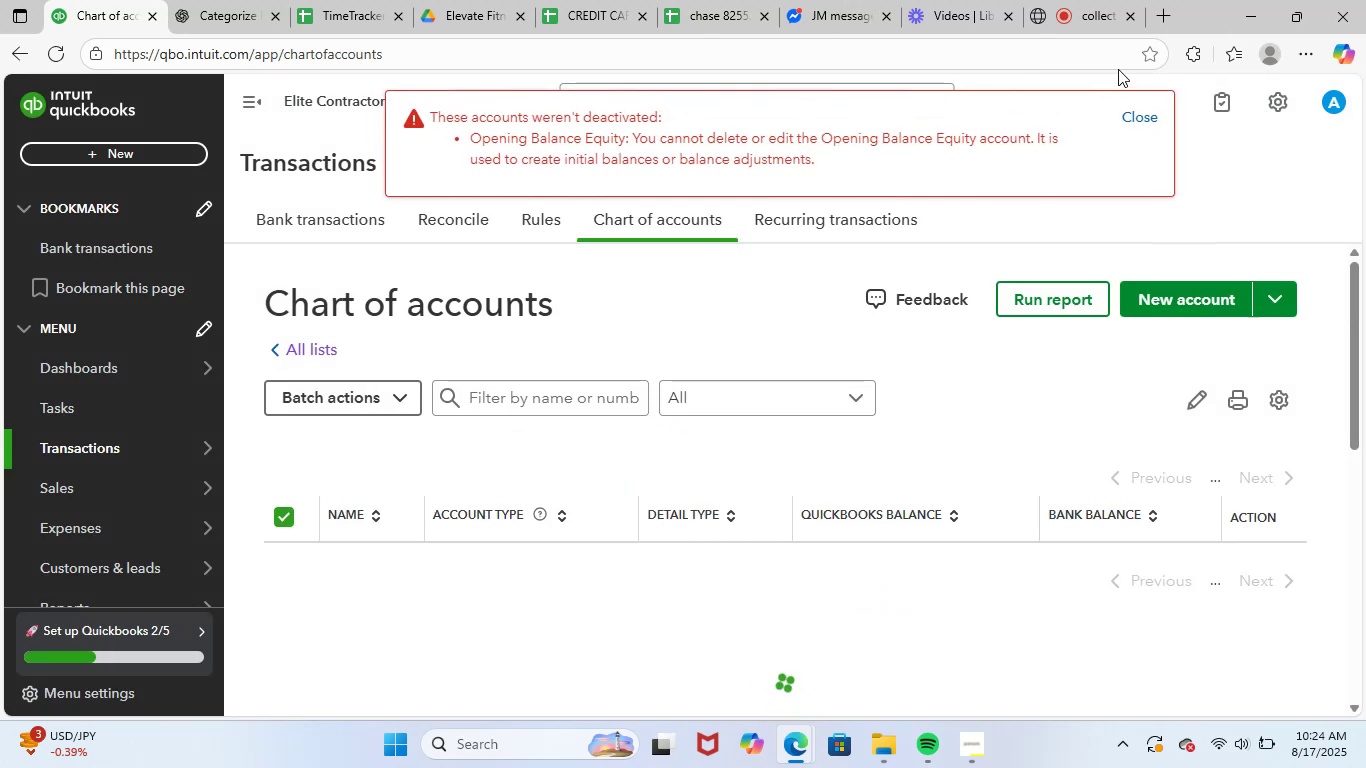 
left_click([1135, 116])
 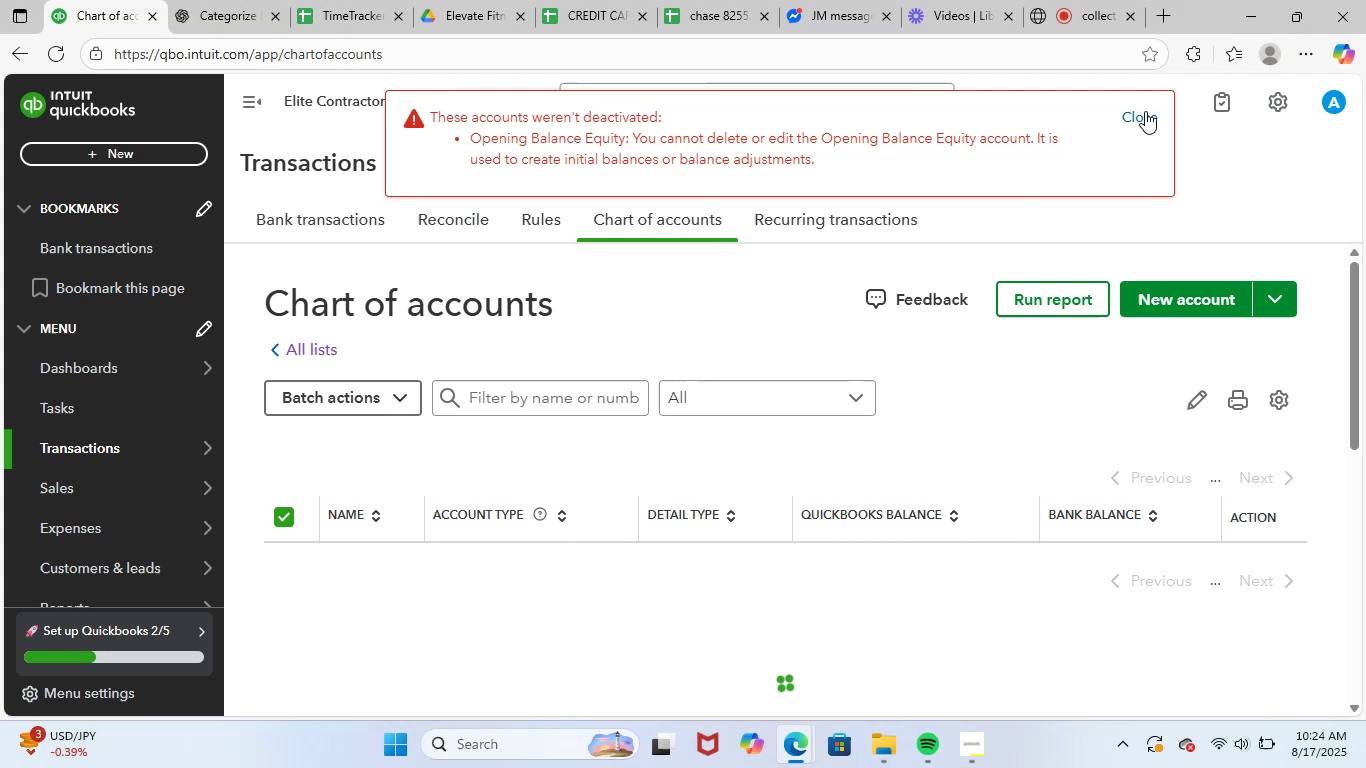 
wait(5.36)
 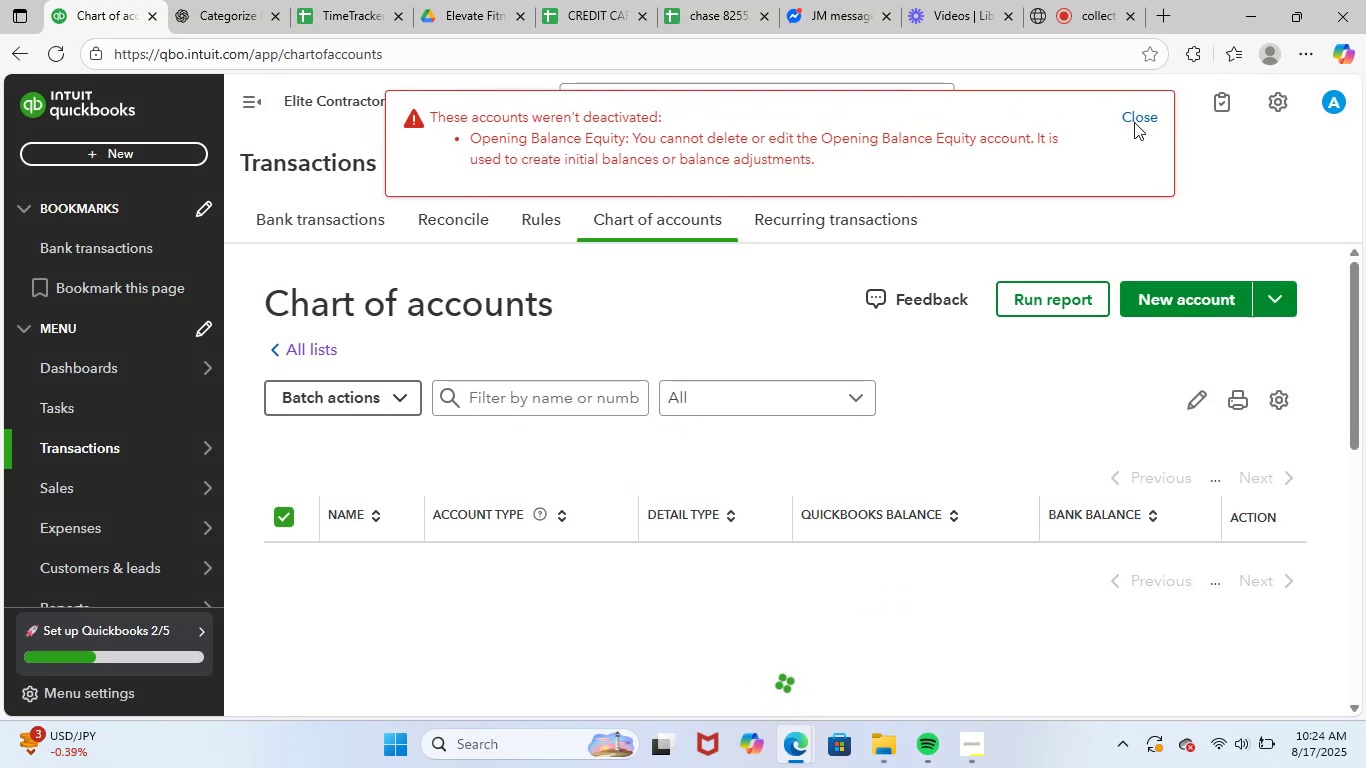 
scroll: coordinate [1029, 560], scroll_direction: down, amount: 17.0
 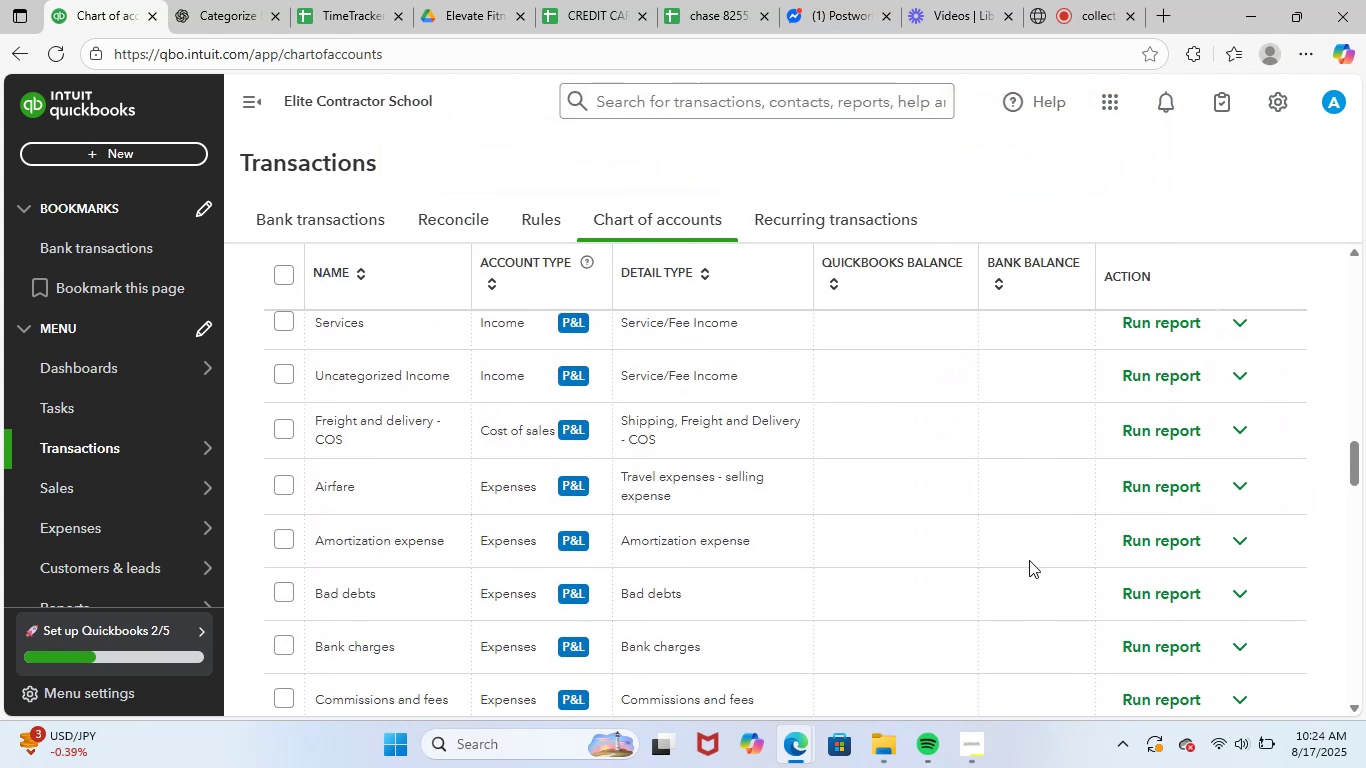 
scroll: coordinate [1029, 560], scroll_direction: up, amount: 4.0
 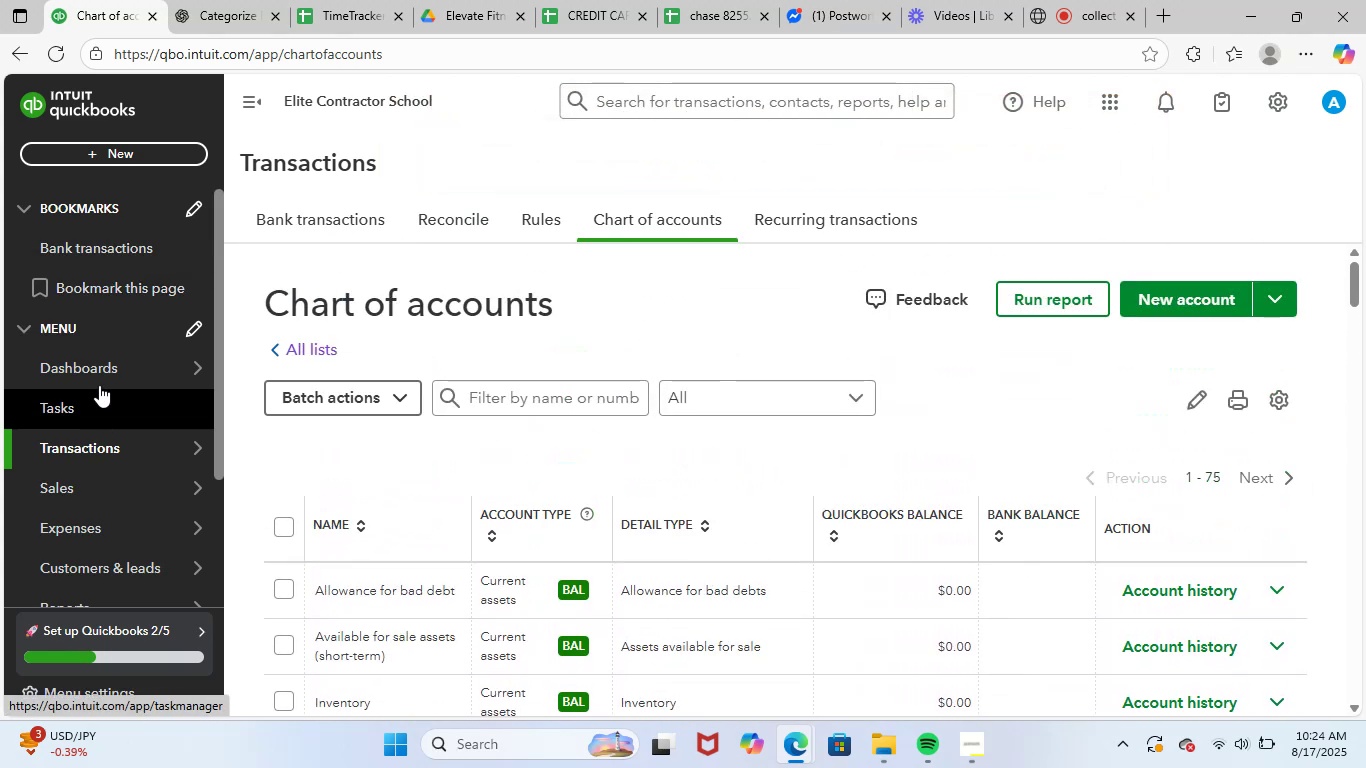 
wait(5.73)
 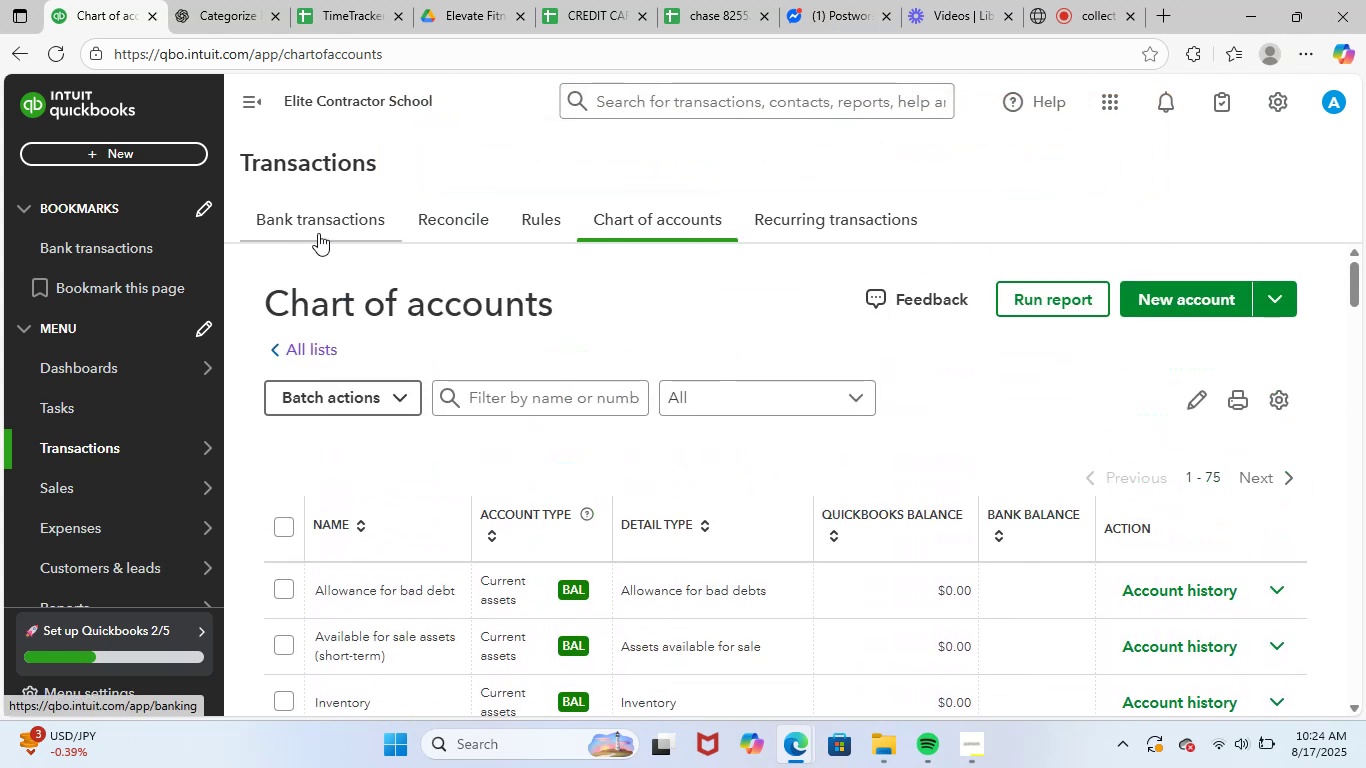 
left_click([106, 376])
 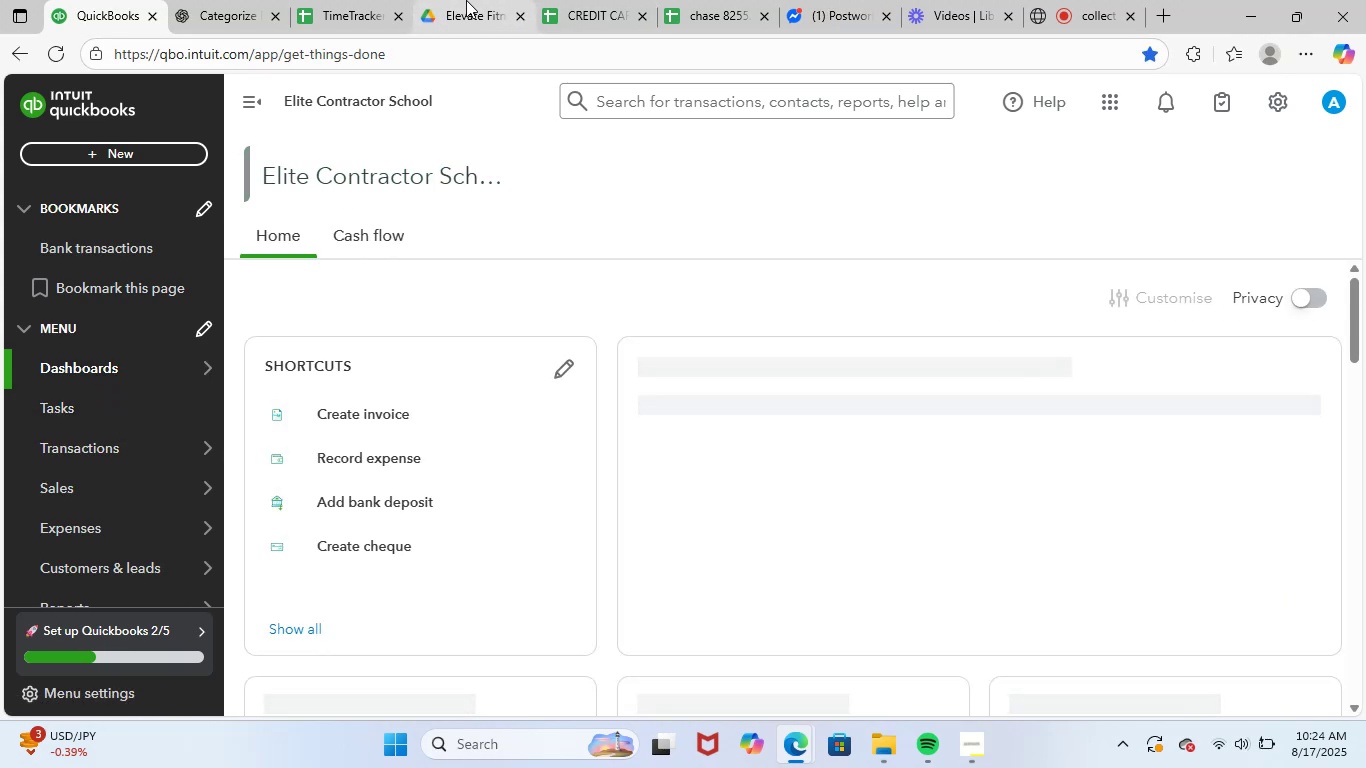 
left_click([577, 0])
 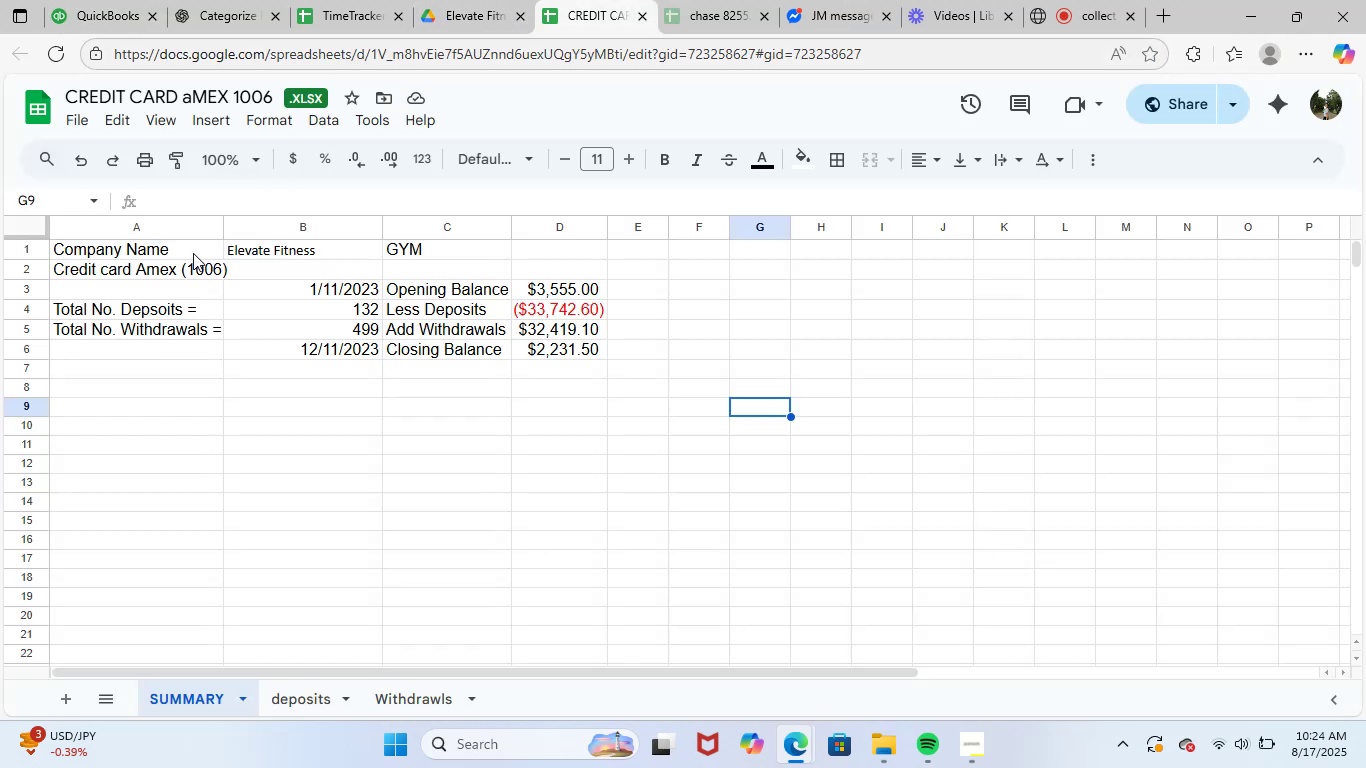 
left_click([282, 254])
 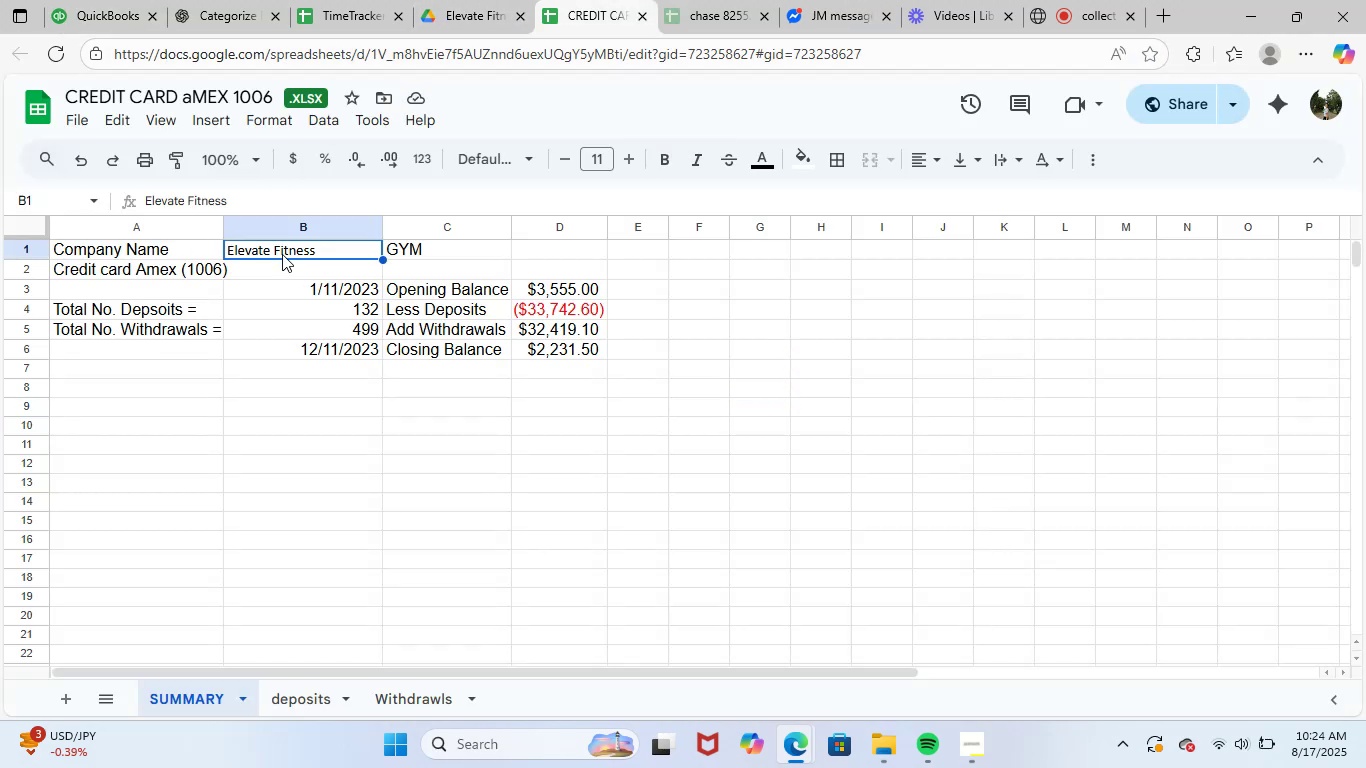 
key(Control+C)
 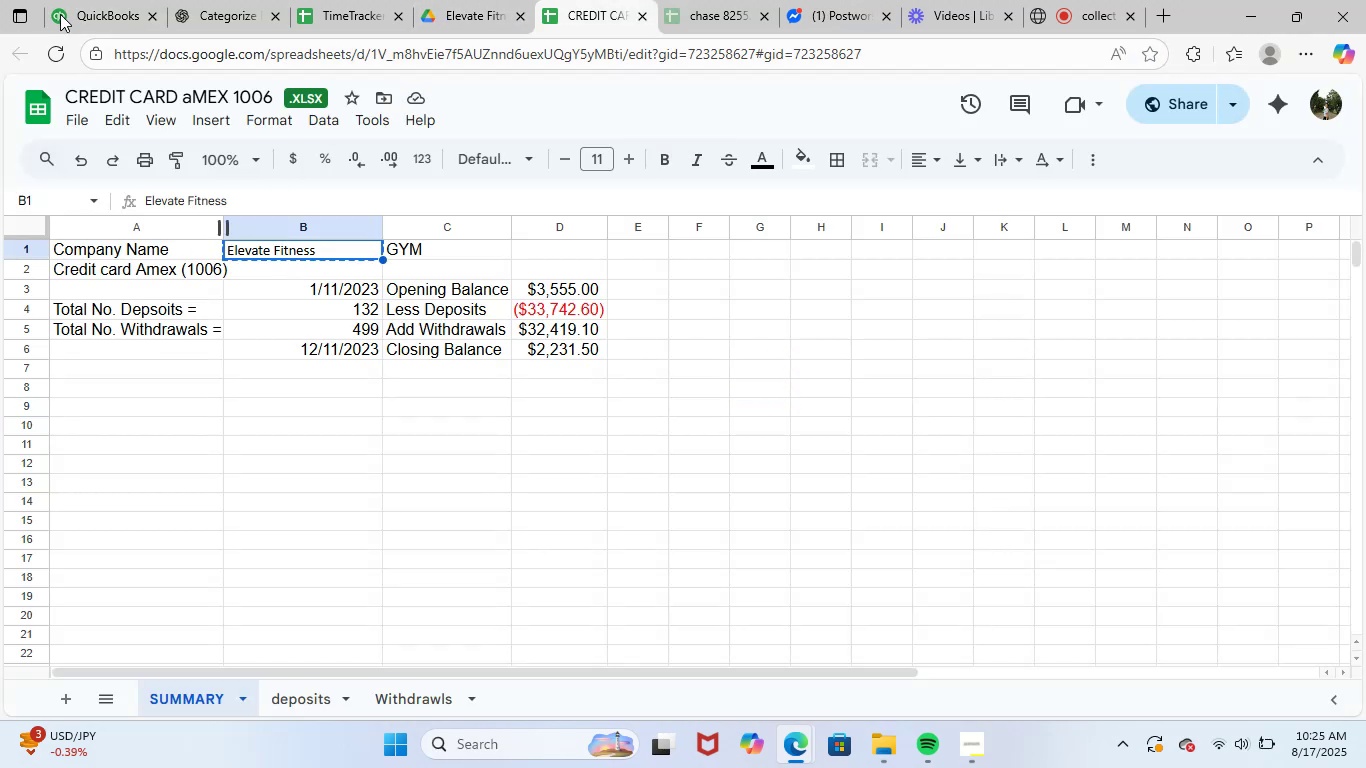 
left_click([106, 0])
 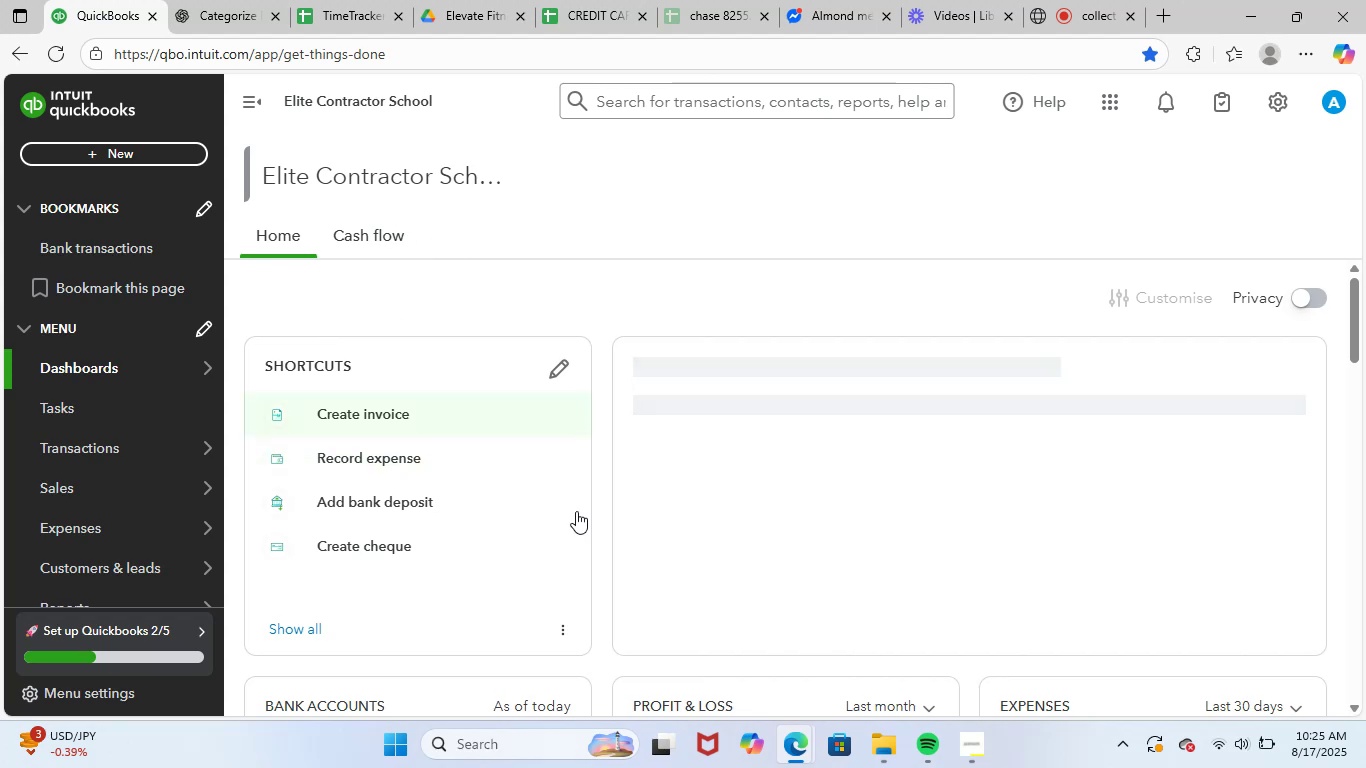 
scroll: coordinate [678, 539], scroll_direction: down, amount: 11.0
 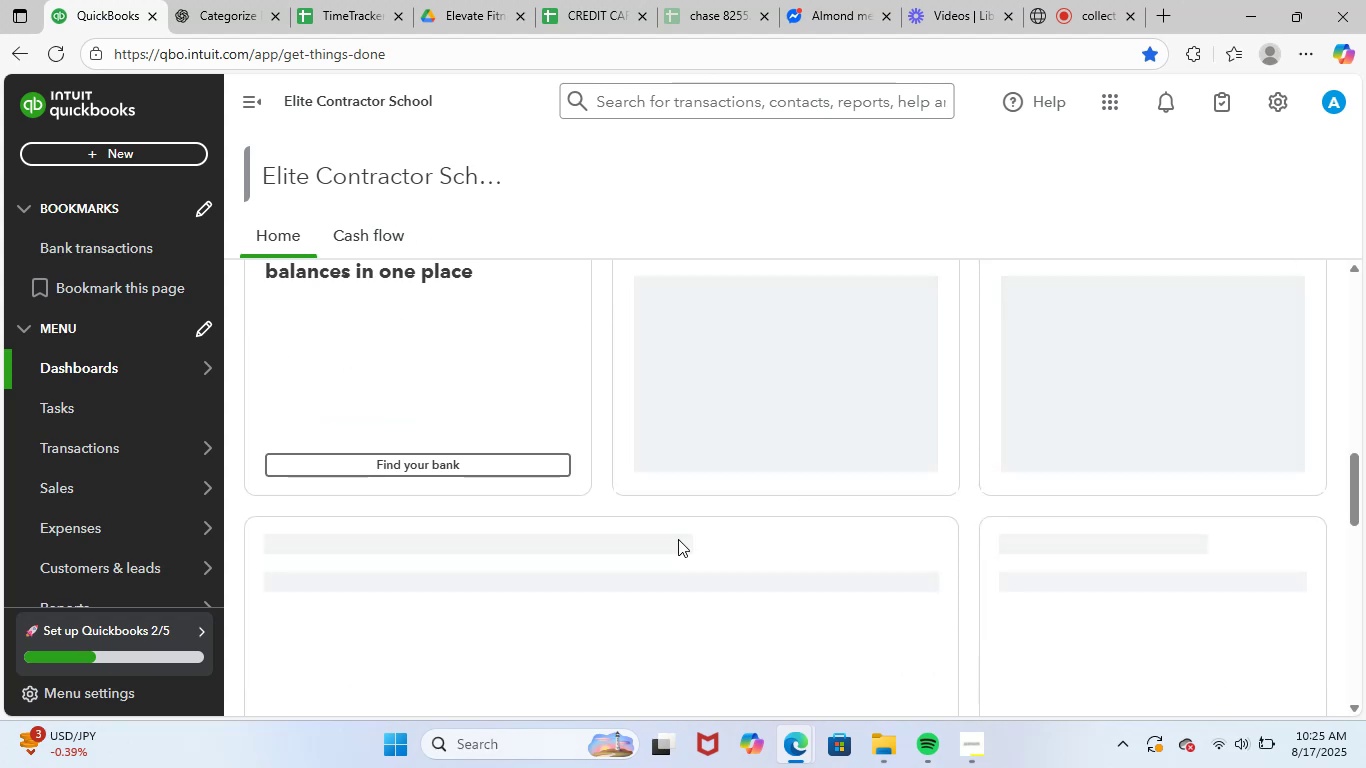 
scroll: coordinate [678, 538], scroll_direction: up, amount: 10.0
 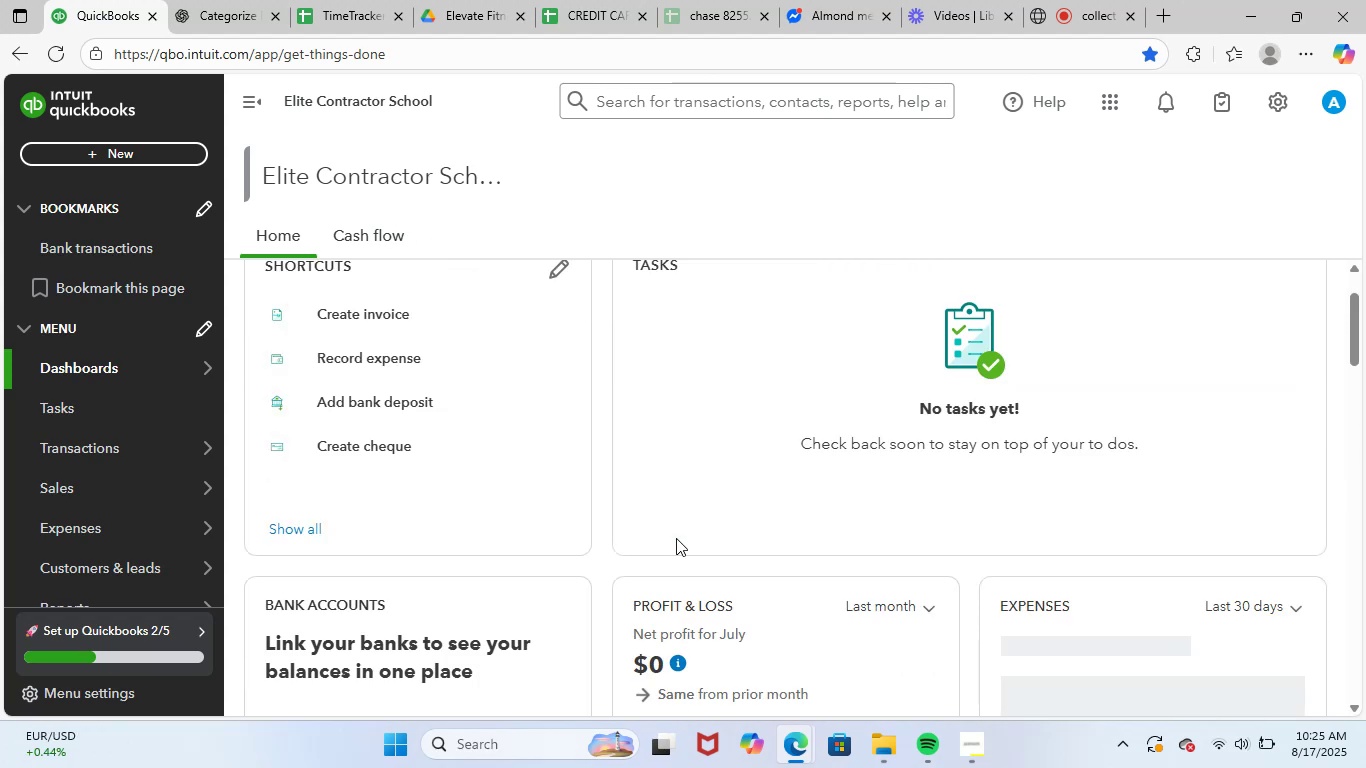 
scroll: coordinate [676, 538], scroll_direction: none, amount: 0.0
 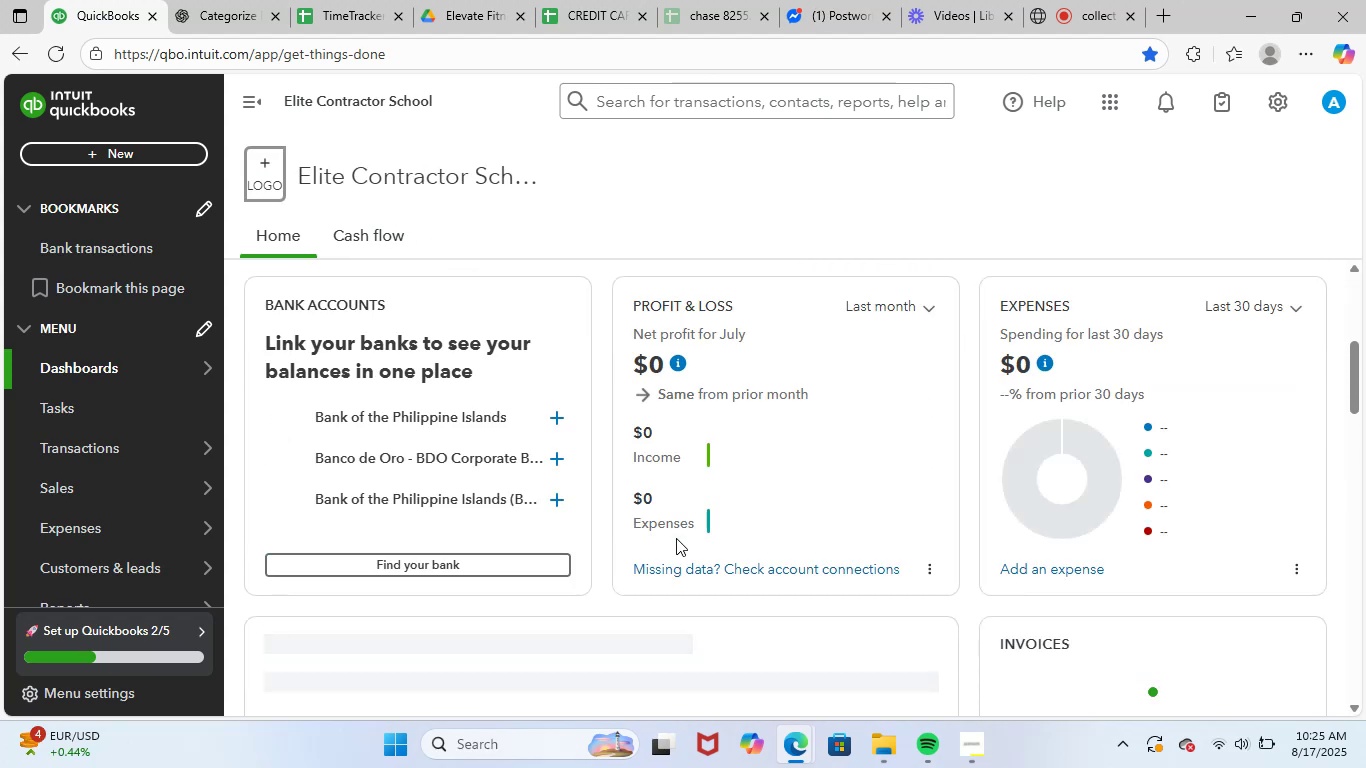 
scroll: coordinate [676, 538], scroll_direction: down, amount: 4.0
 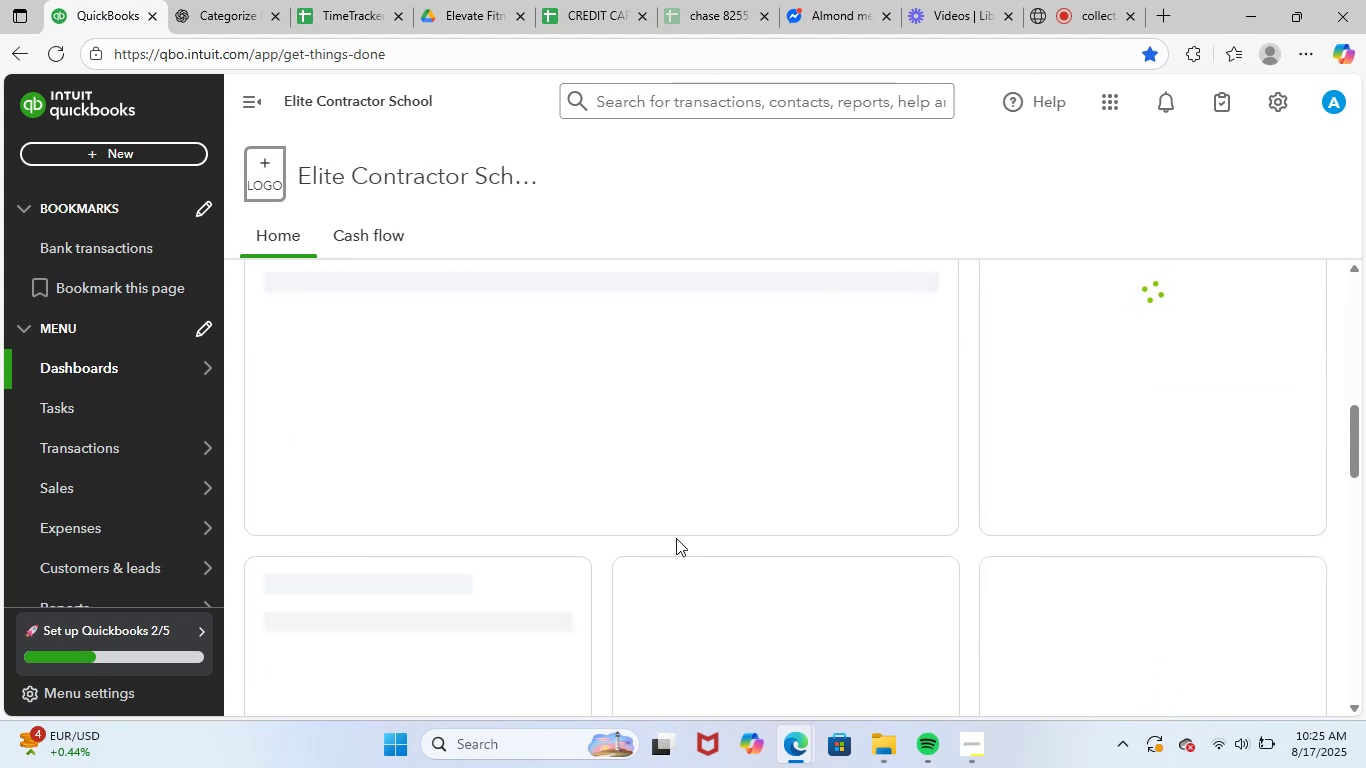 
scroll: coordinate [676, 538], scroll_direction: up, amount: 2.0
 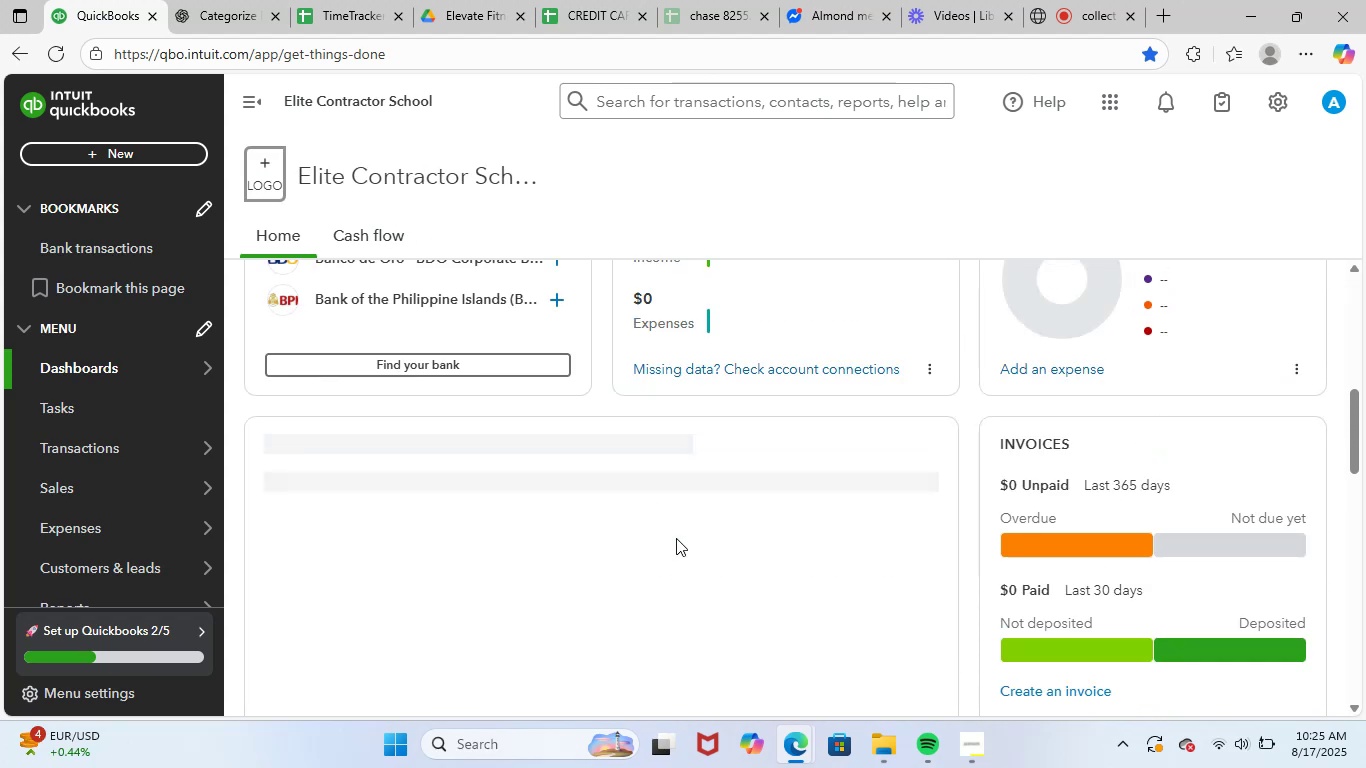 
scroll: coordinate [676, 538], scroll_direction: down, amount: 4.0
 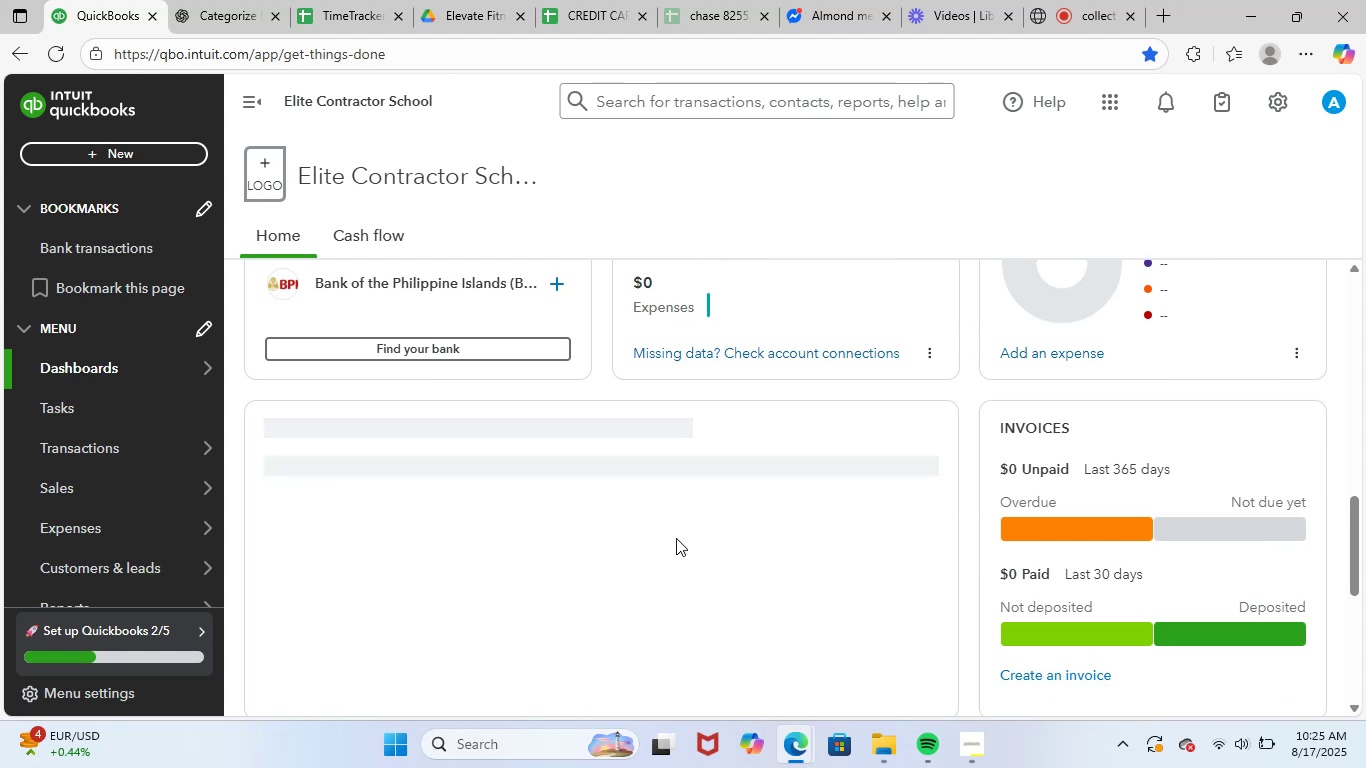 
scroll: coordinate [412, 443], scroll_direction: up, amount: 27.0
 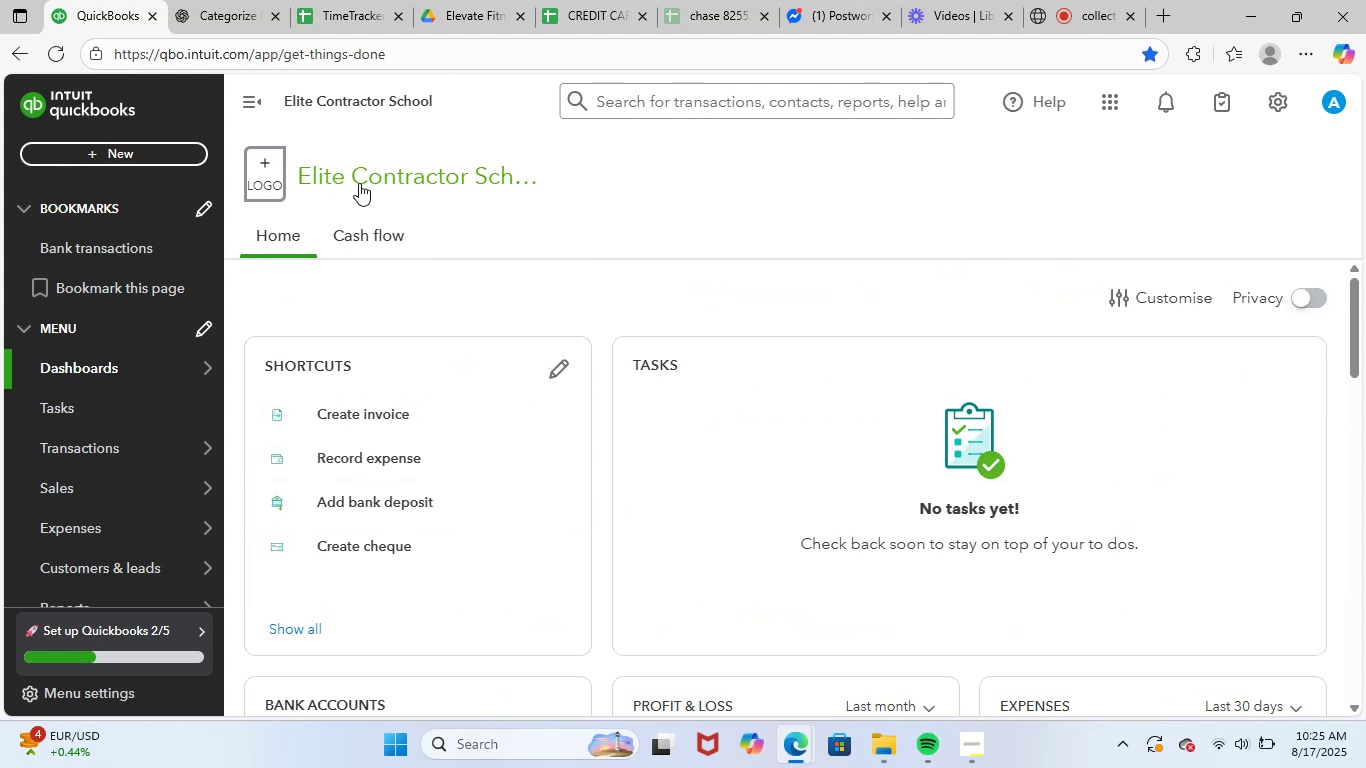 
left_click([359, 183])
 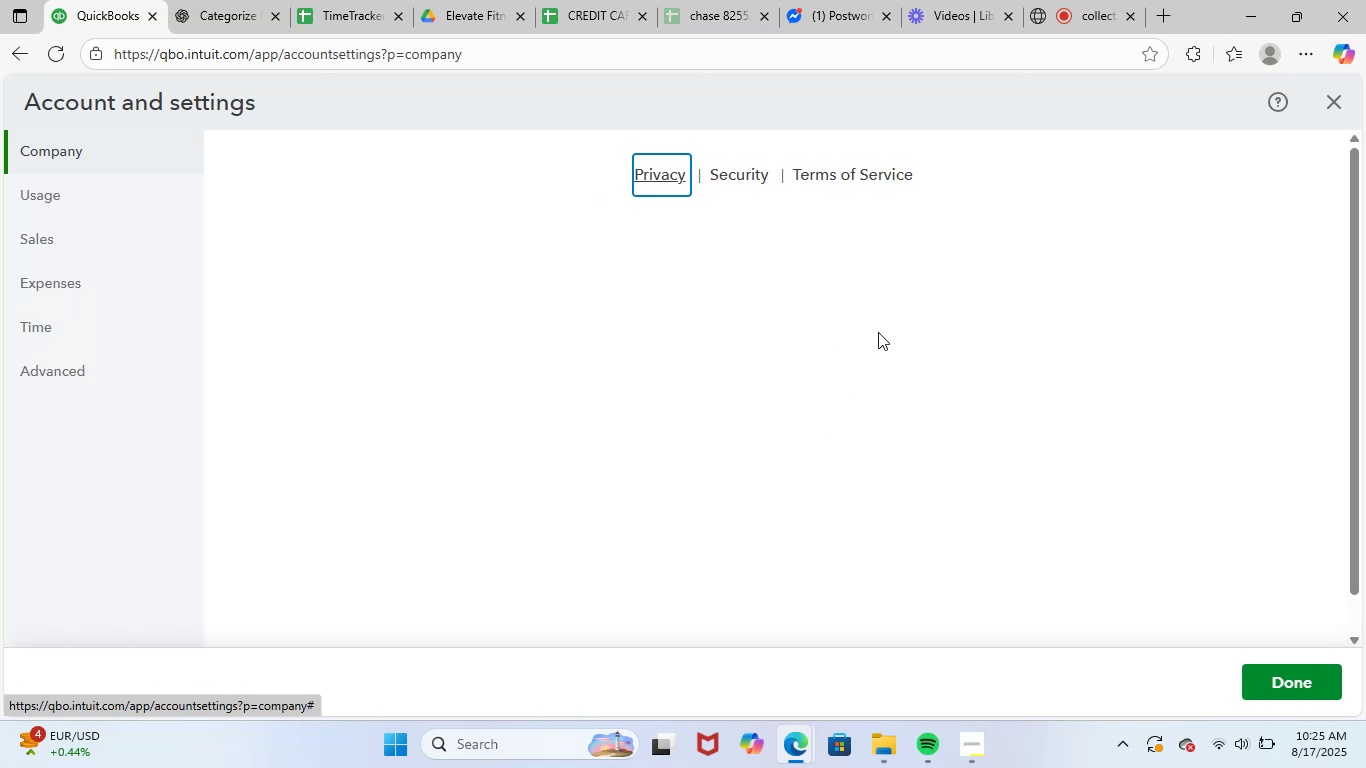 
wait(17.71)
 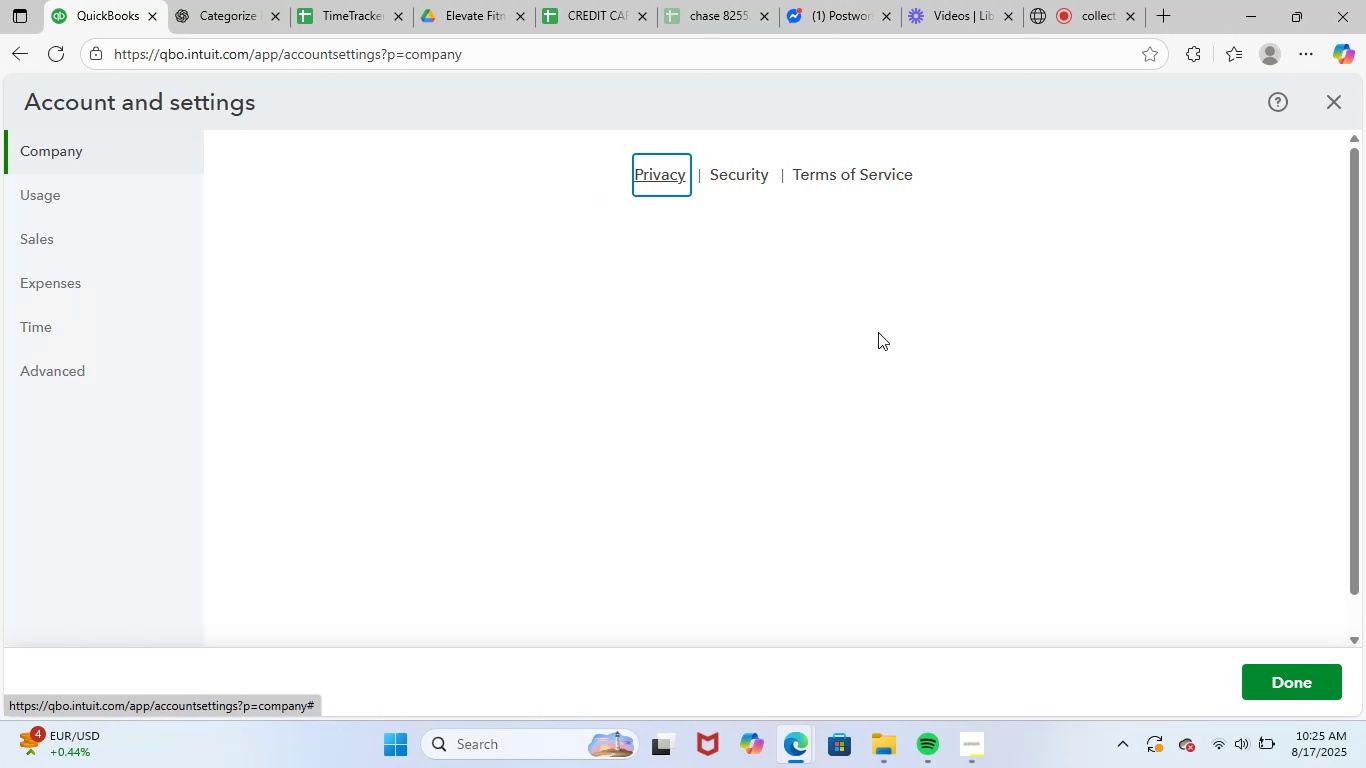 
scroll: coordinate [1108, 443], scroll_direction: up, amount: 2.0
 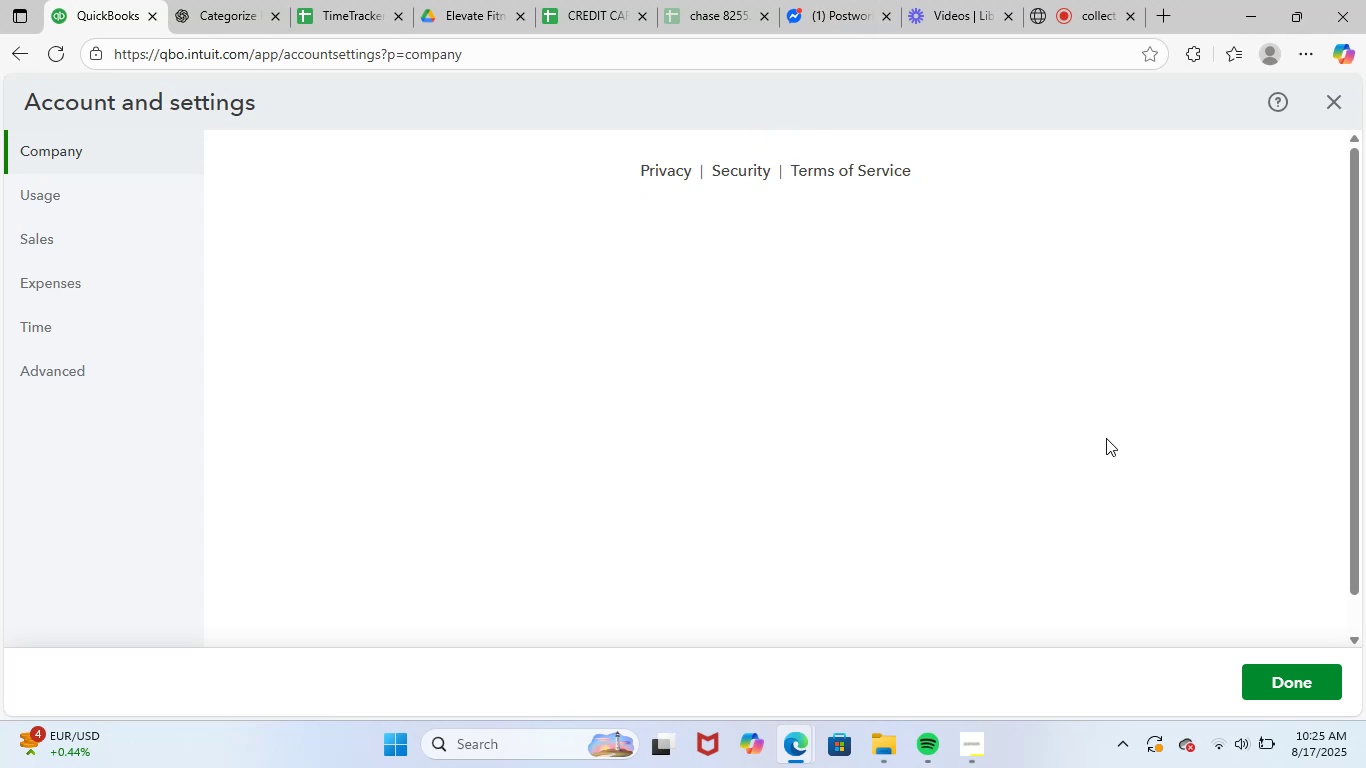 
wait(16.02)
 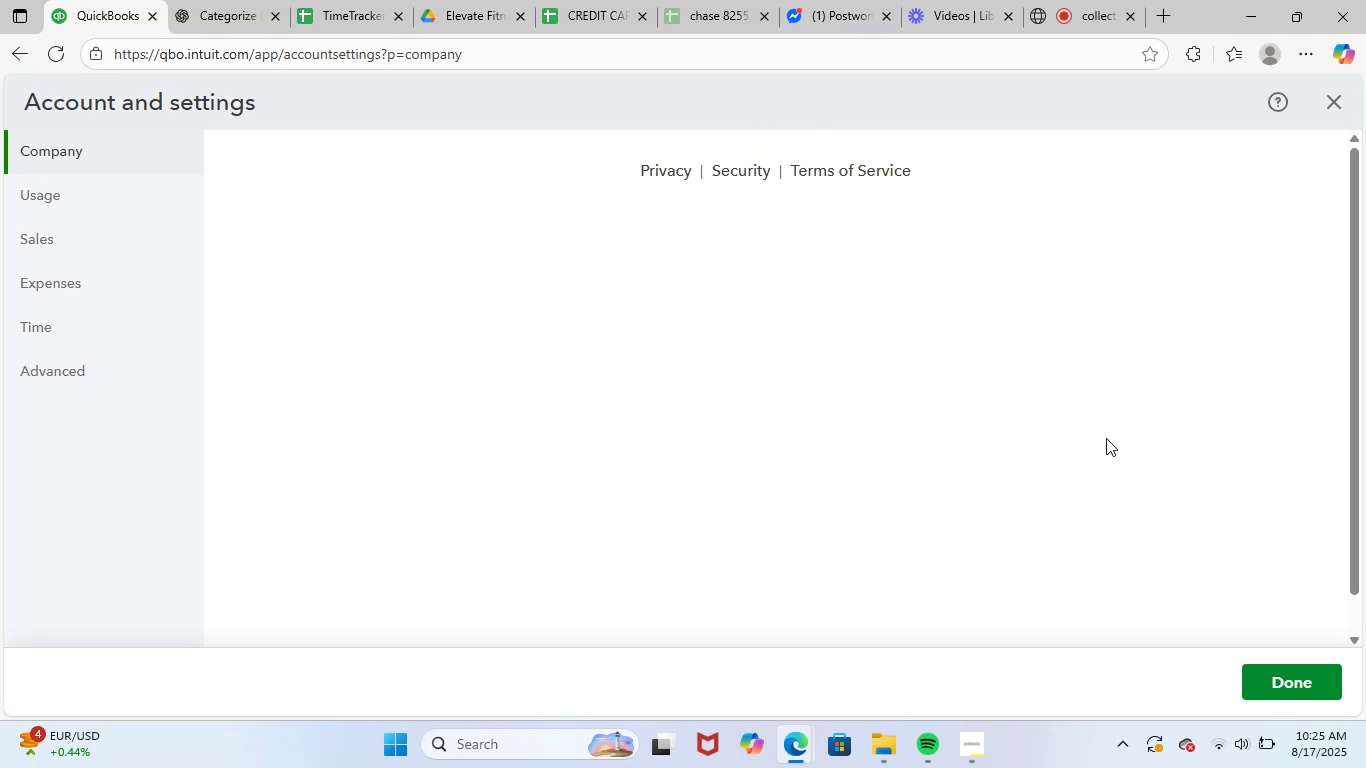 
left_click([1106, 415])
 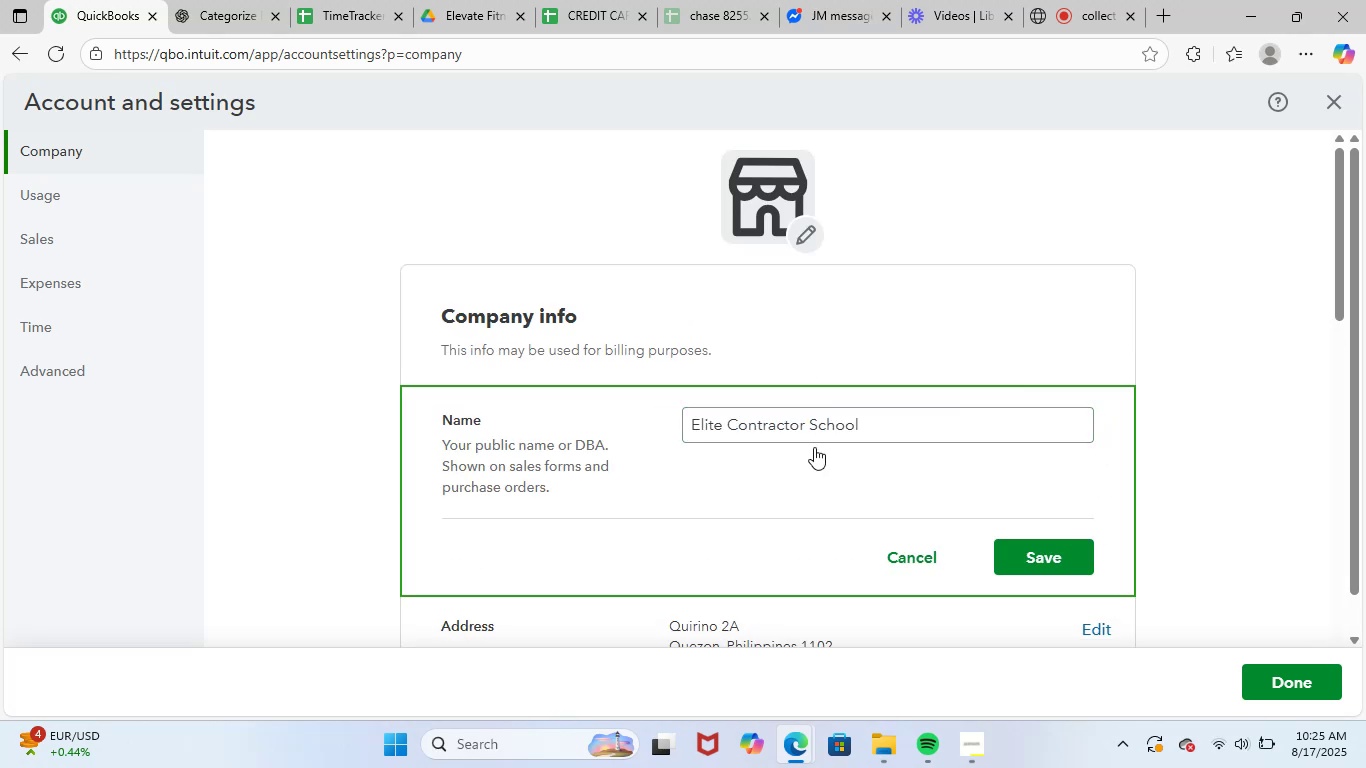 
left_click_drag(start_coordinate=[895, 433], to_coordinate=[600, 427])
 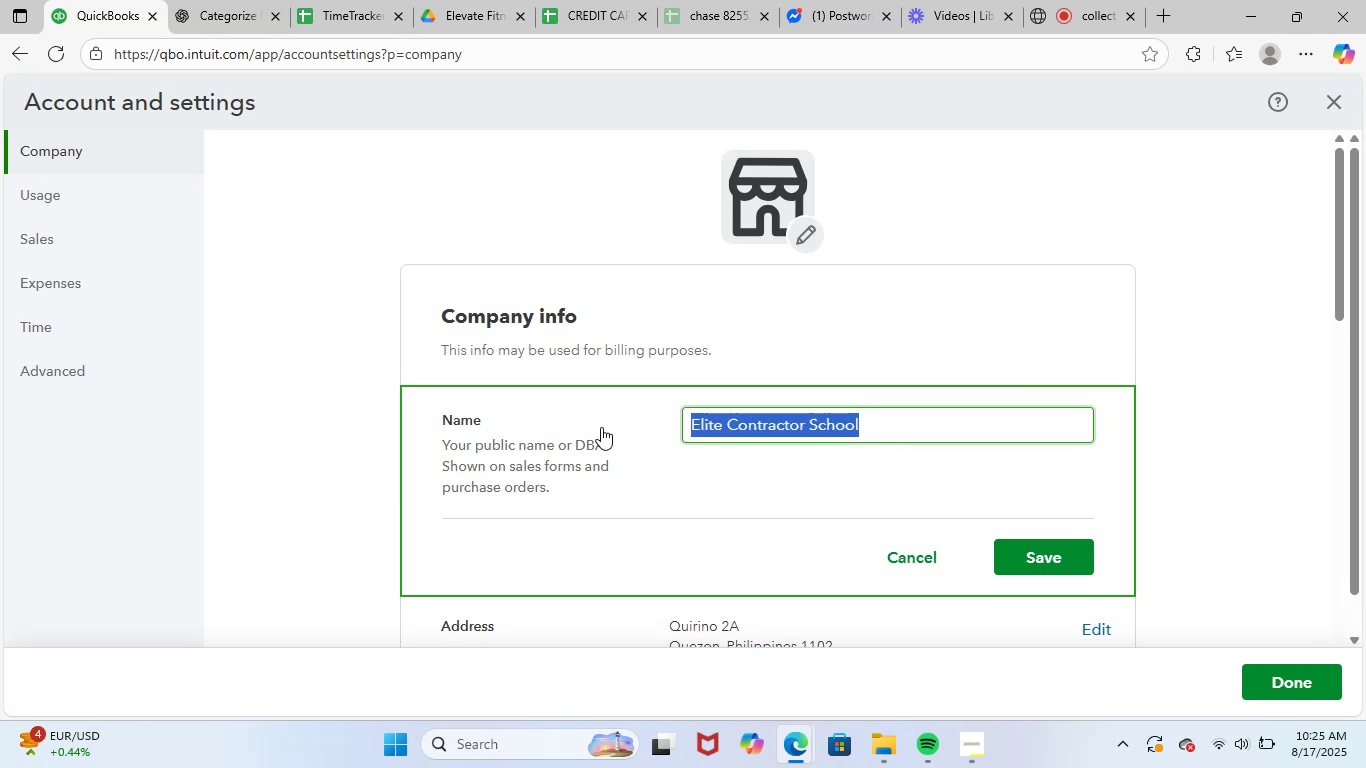 
key(Control+ControlLeft)
 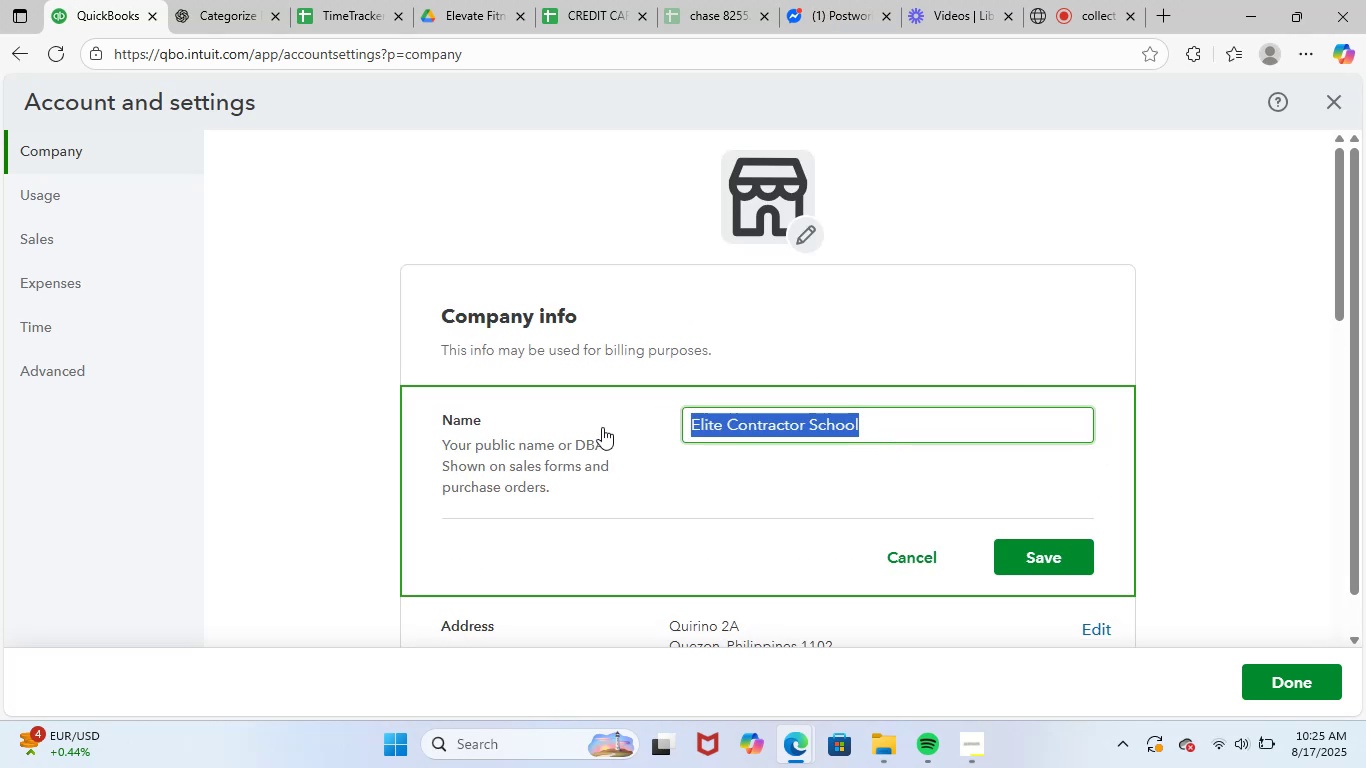 
key(Control+V)
 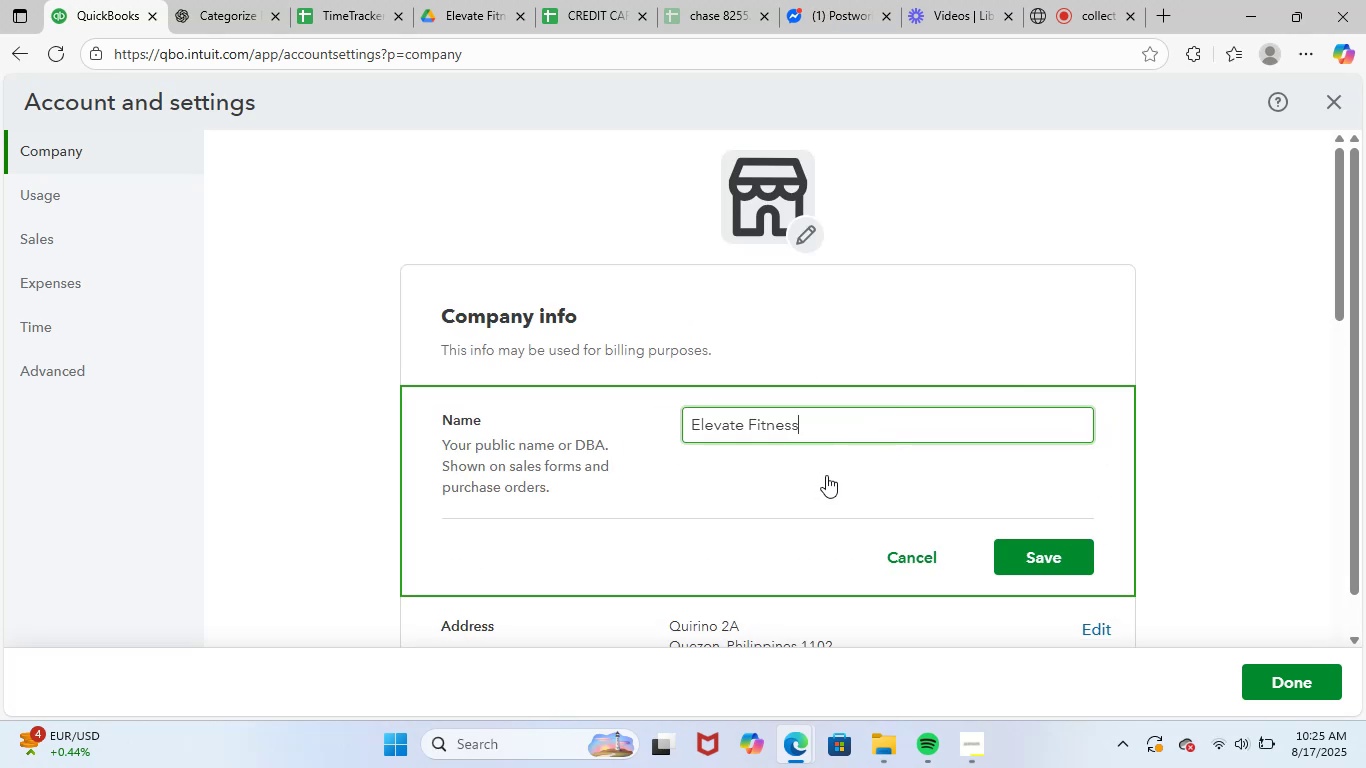 
left_click([828, 474])
 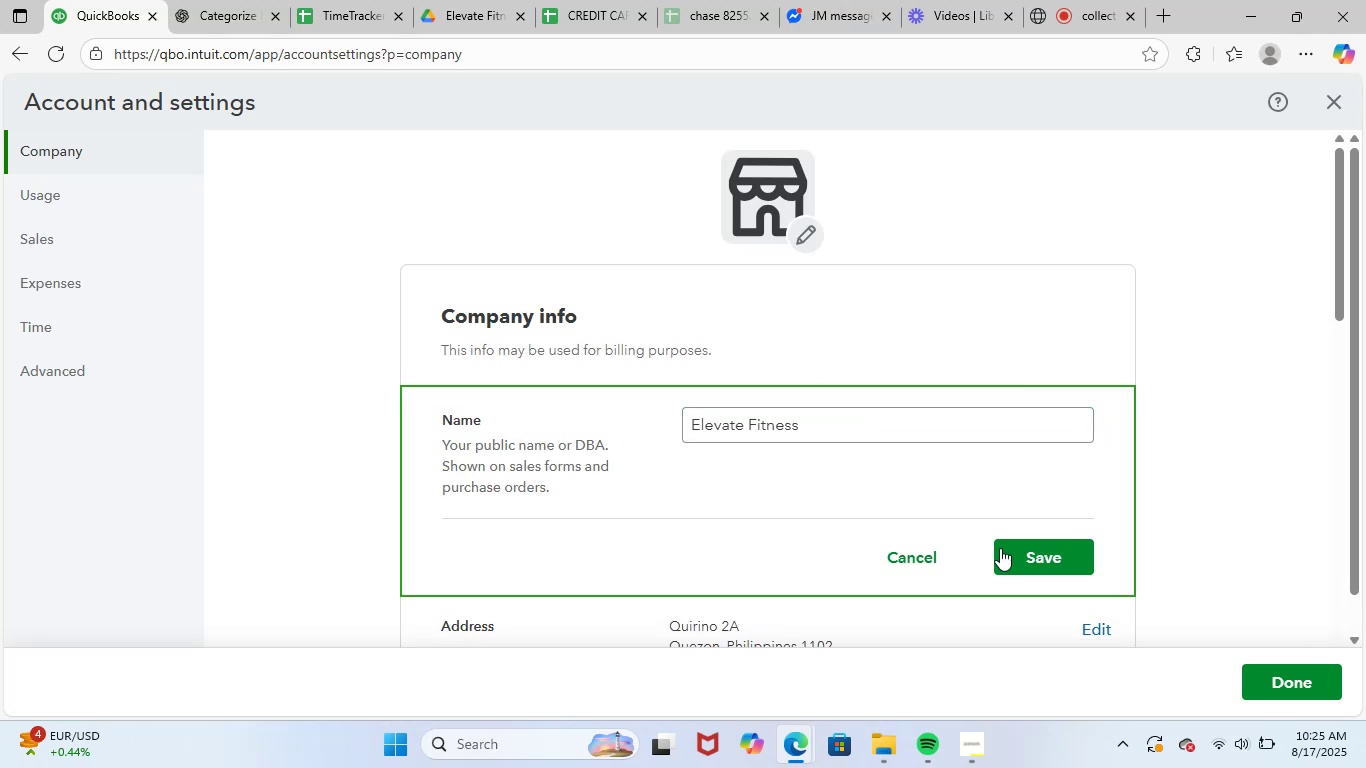 
left_click([1027, 557])
 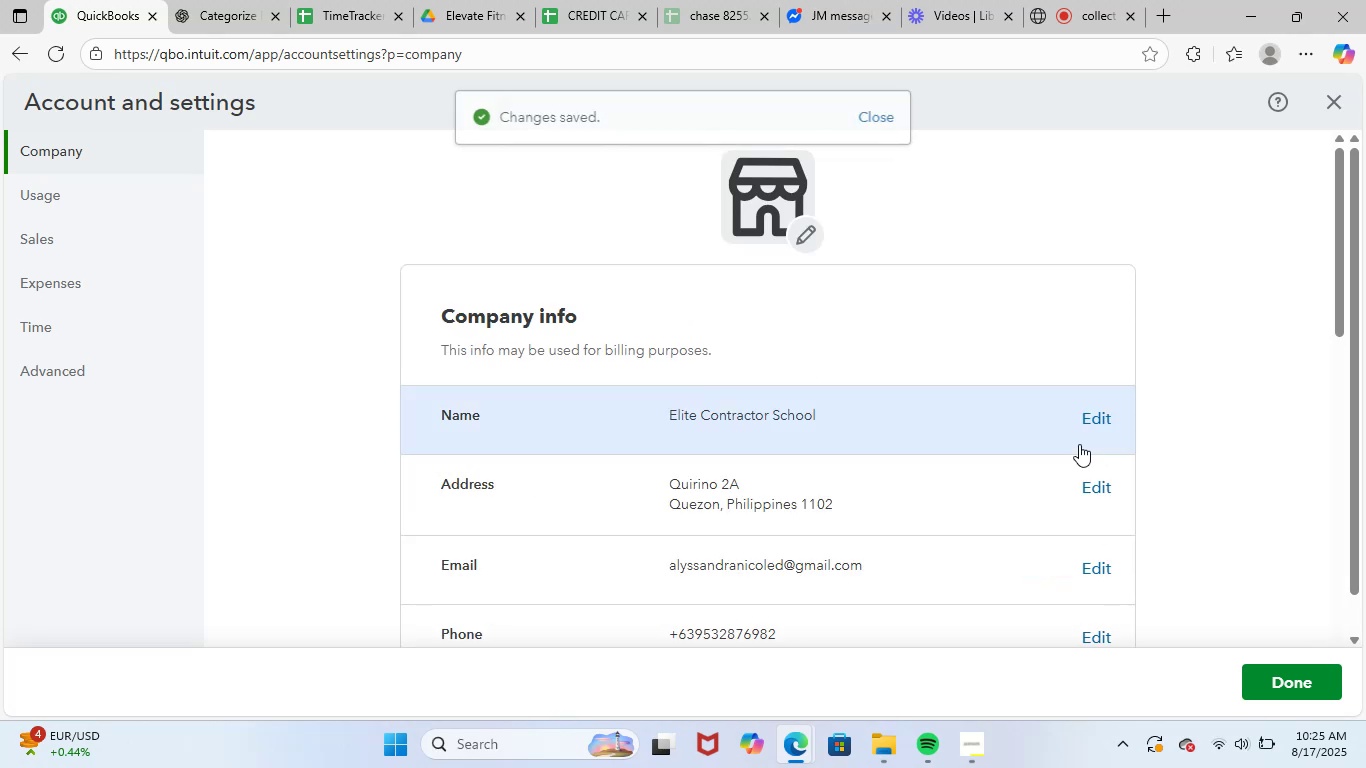 
scroll: coordinate [1063, 450], scroll_direction: down, amount: 11.0
 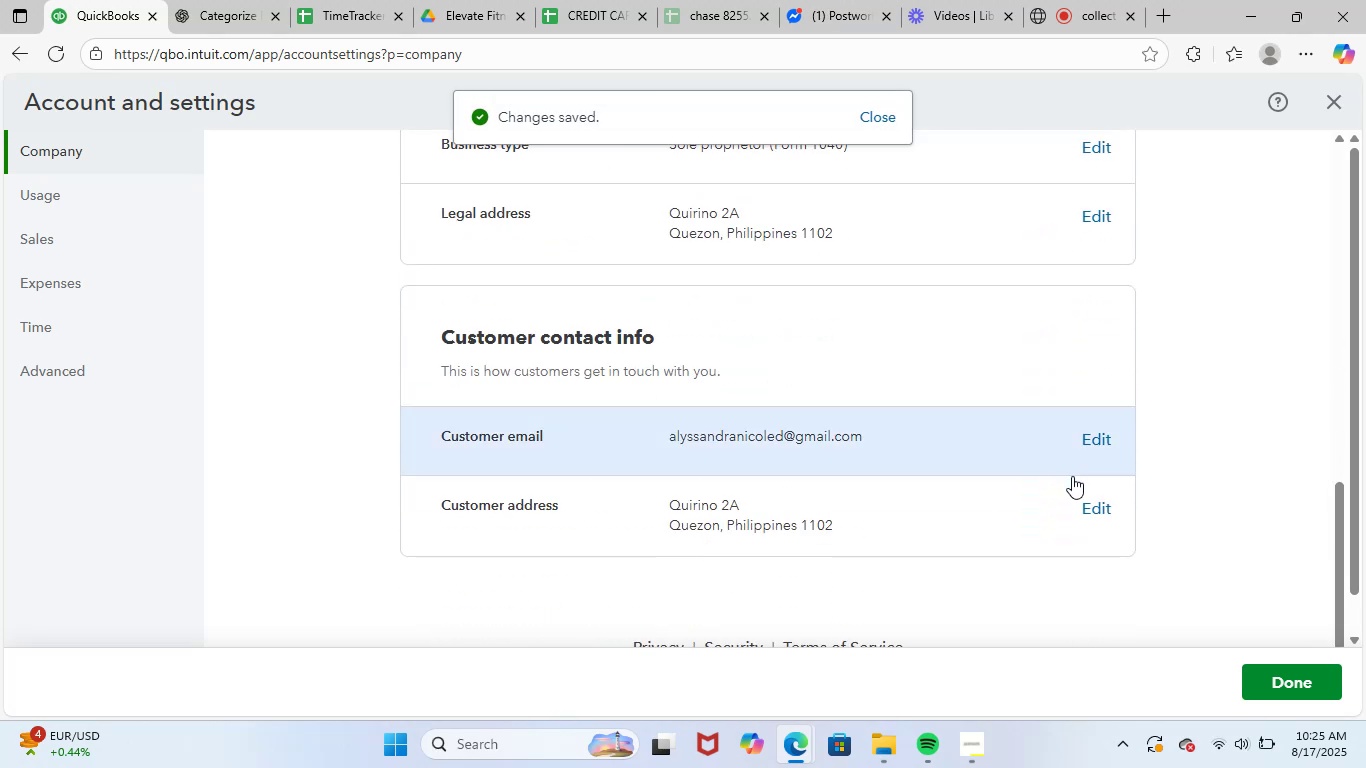 
scroll: coordinate [1205, 582], scroll_direction: up, amount: 5.0
 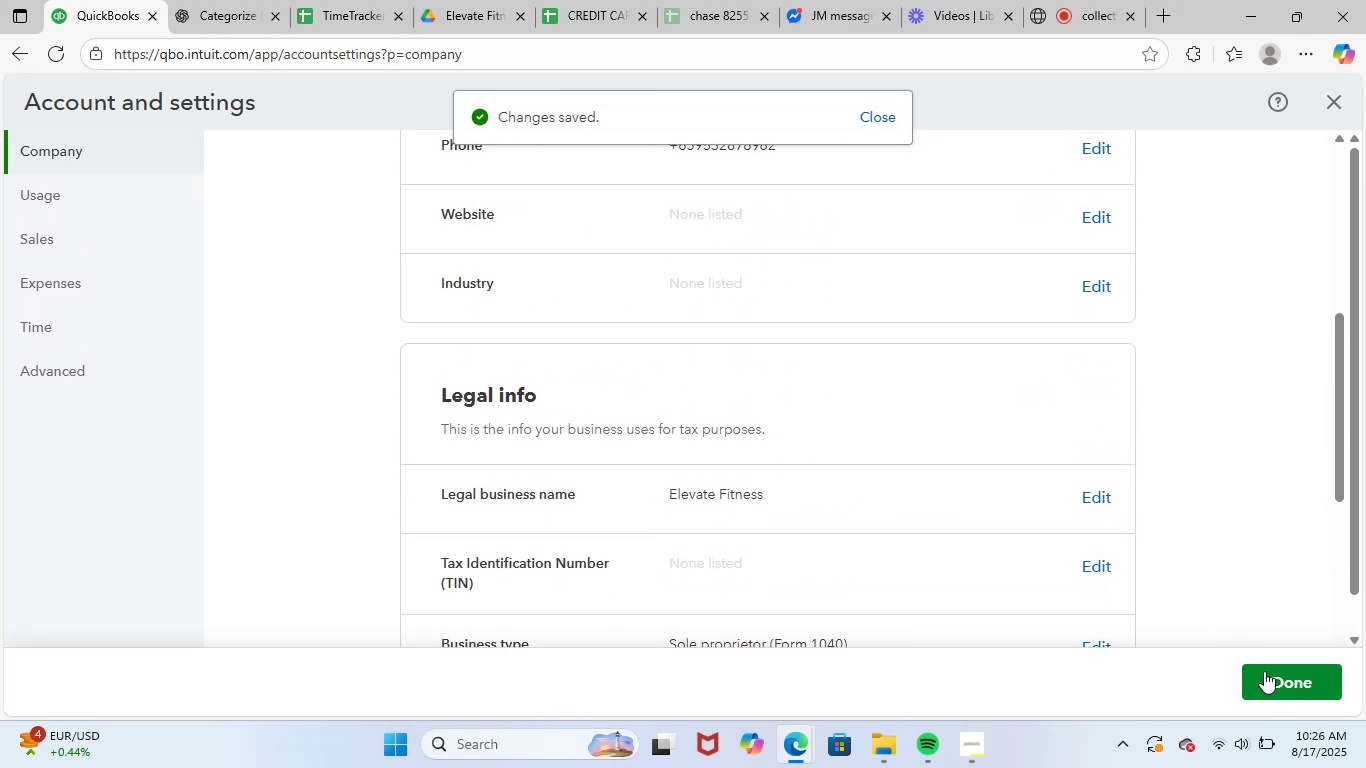 
left_click([1265, 672])
 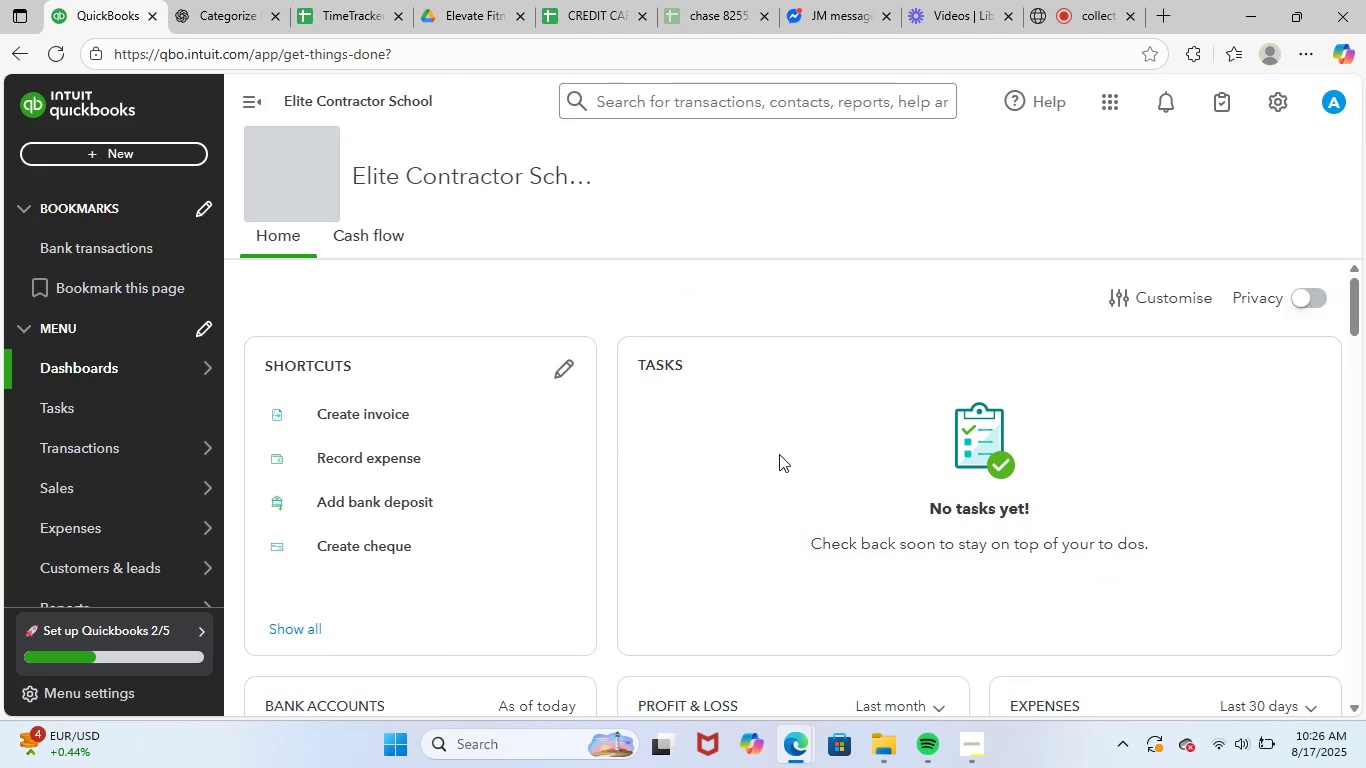 
left_click([57, 58])
 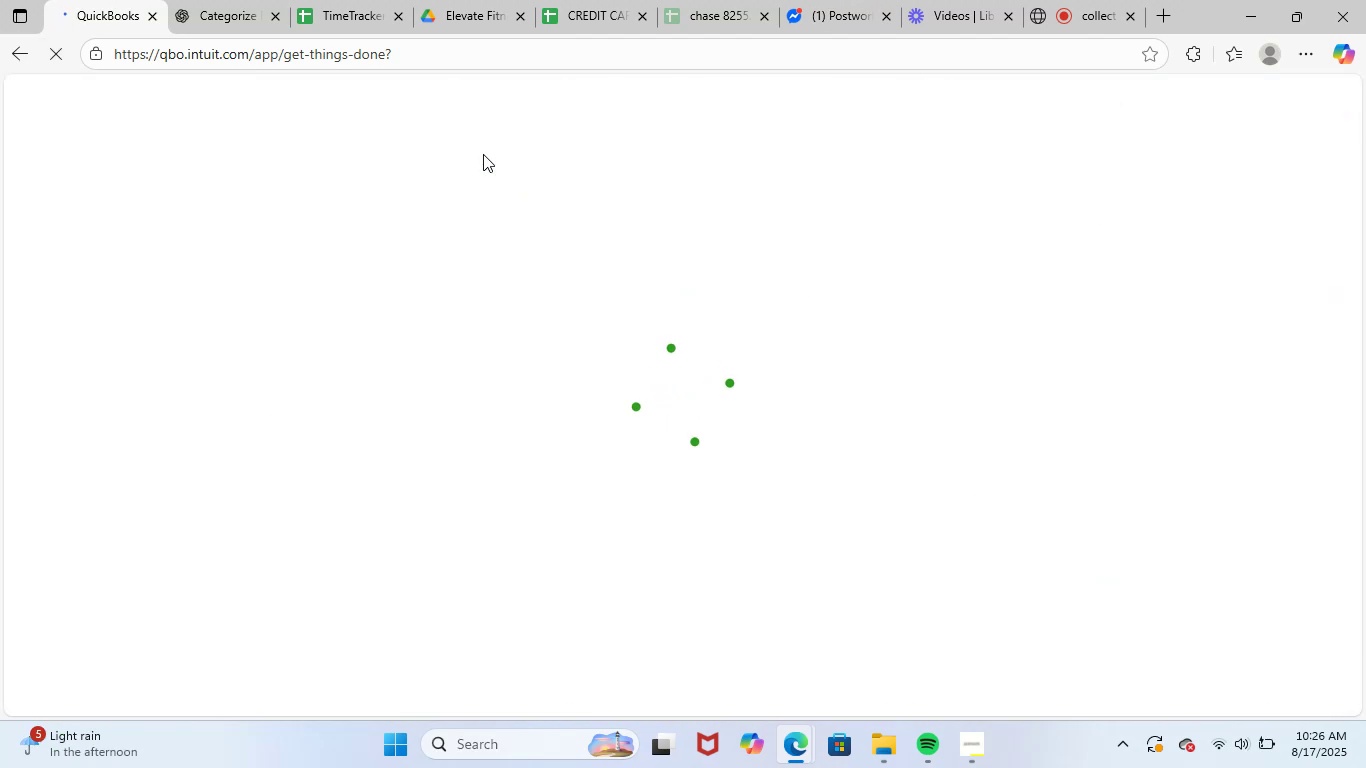 
wait(5.15)
 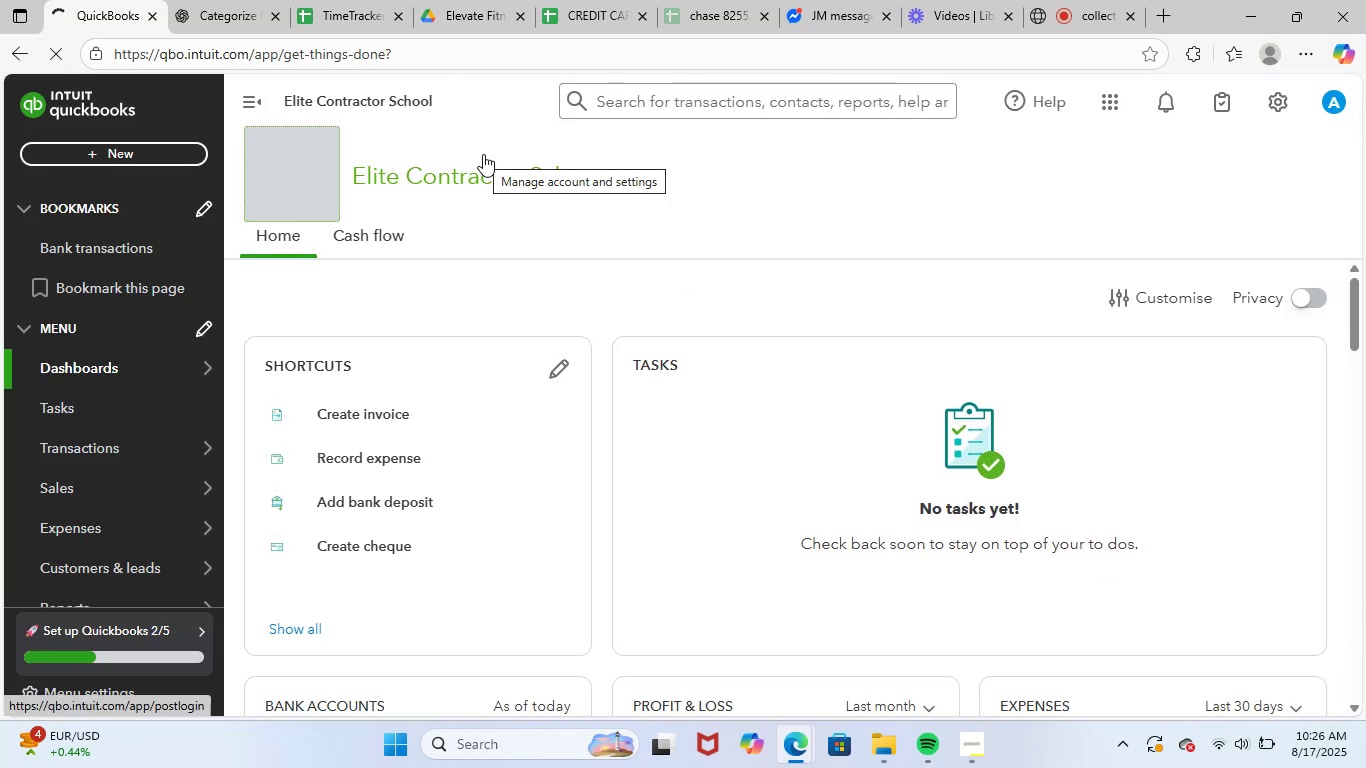 
left_click([891, 18])
 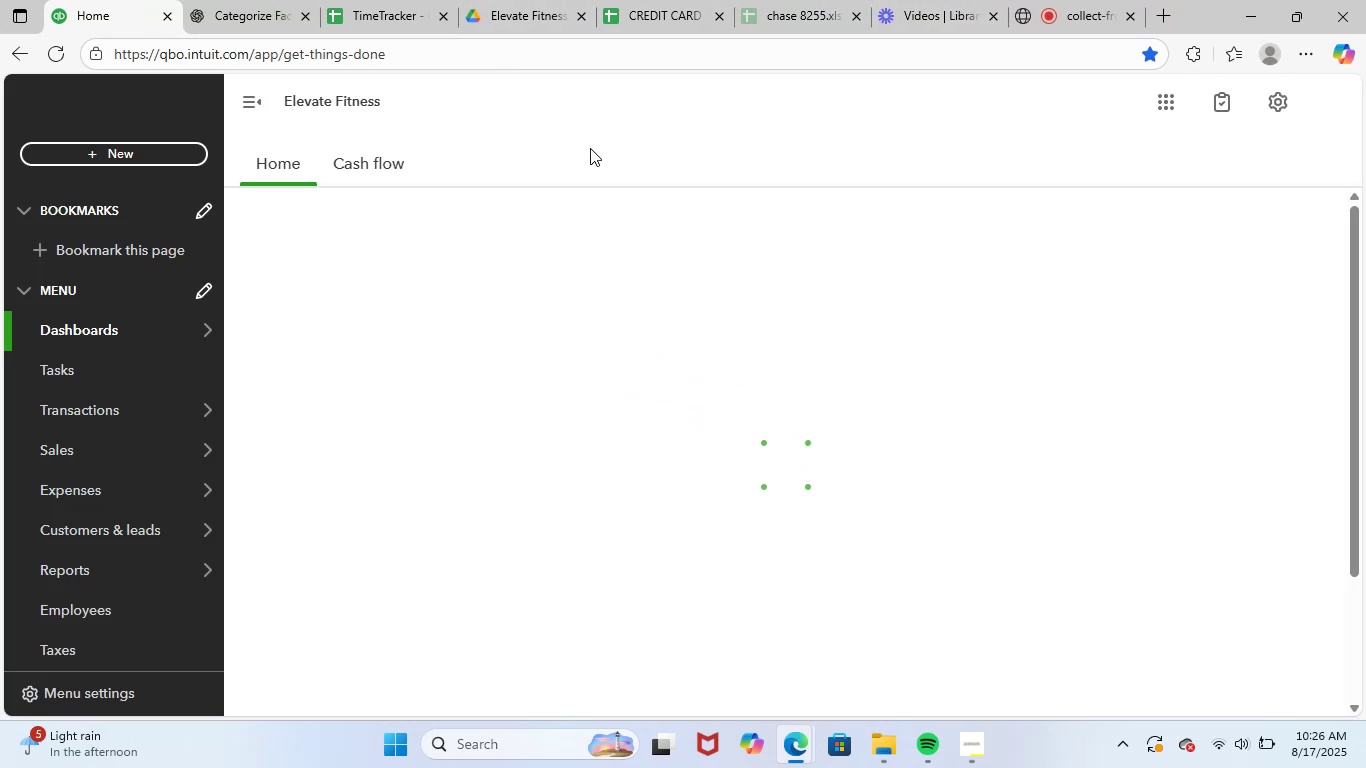 
wait(9.13)
 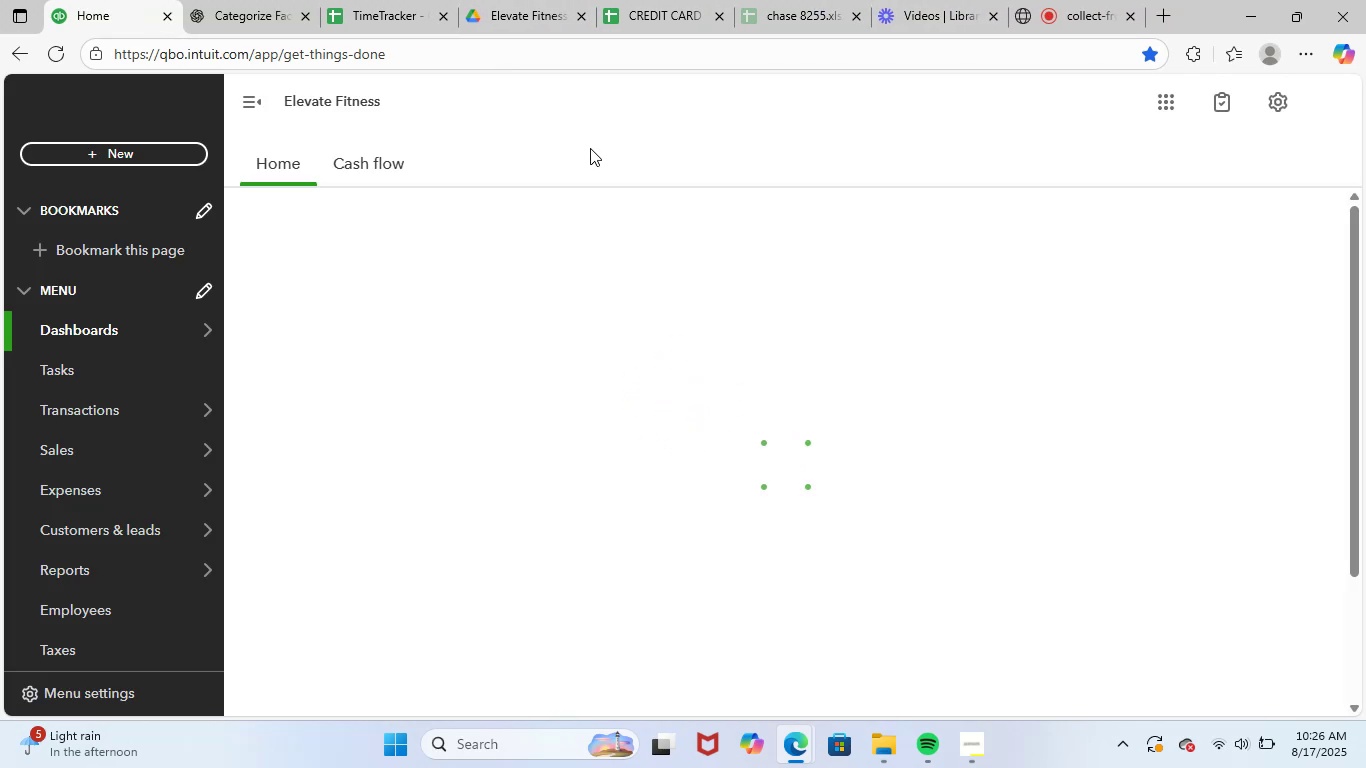 
scroll: coordinate [1054, 574], scroll_direction: down, amount: 2.0
 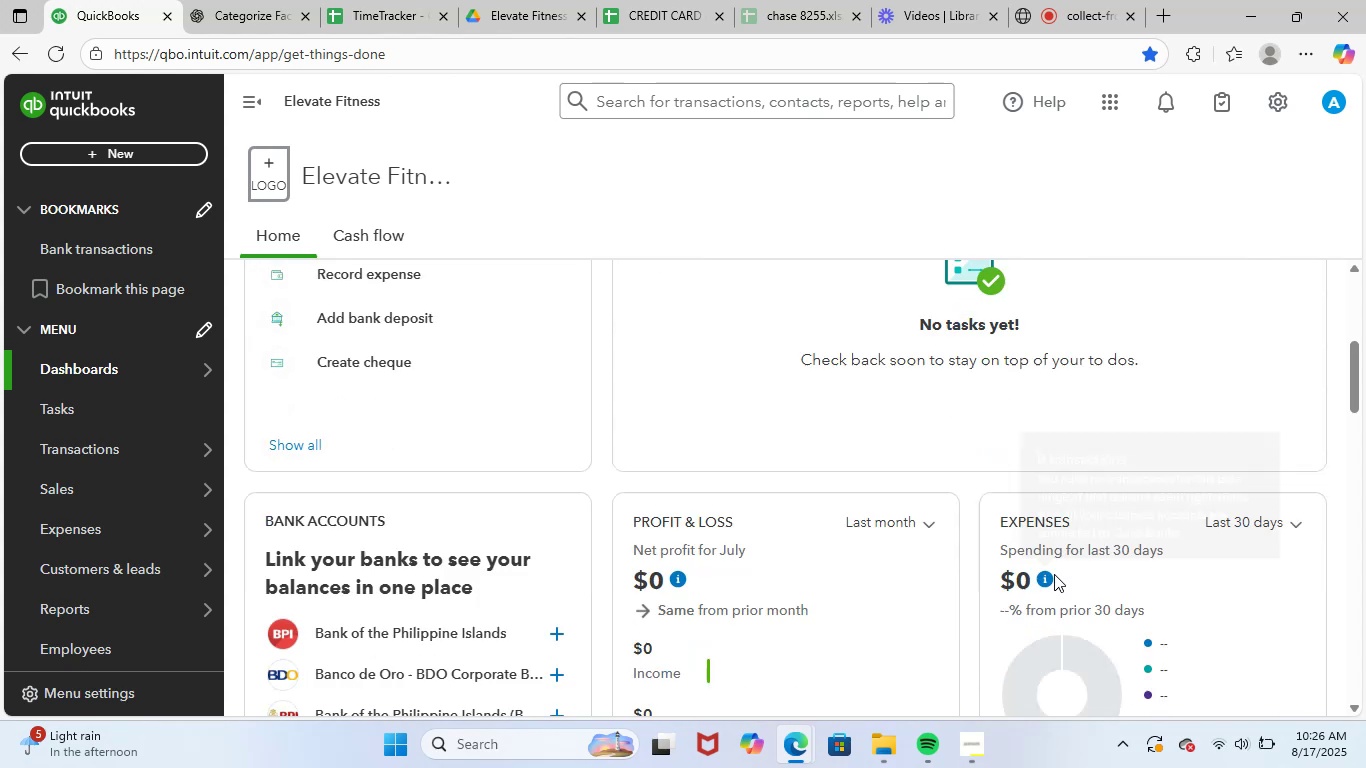 
scroll: coordinate [1136, 551], scroll_direction: up, amount: 24.0
 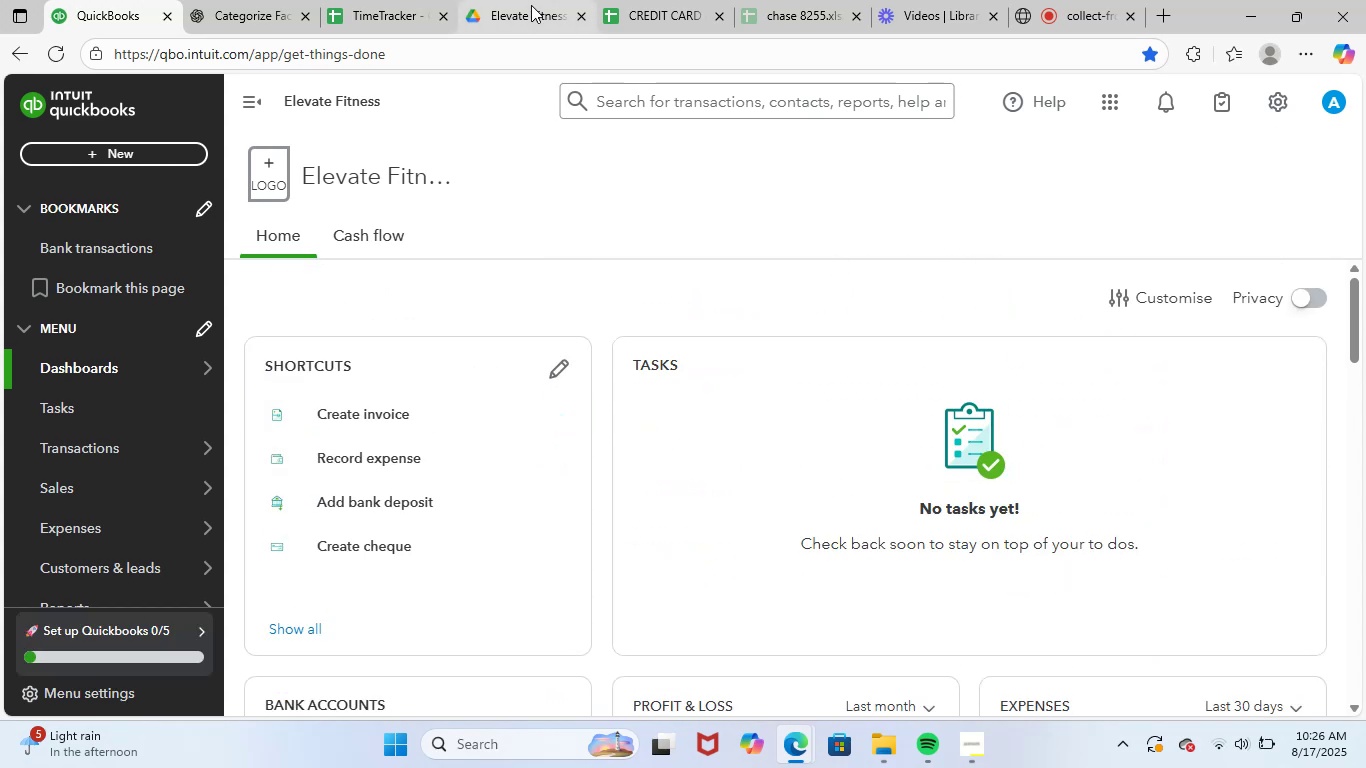 
left_click([659, 0])
 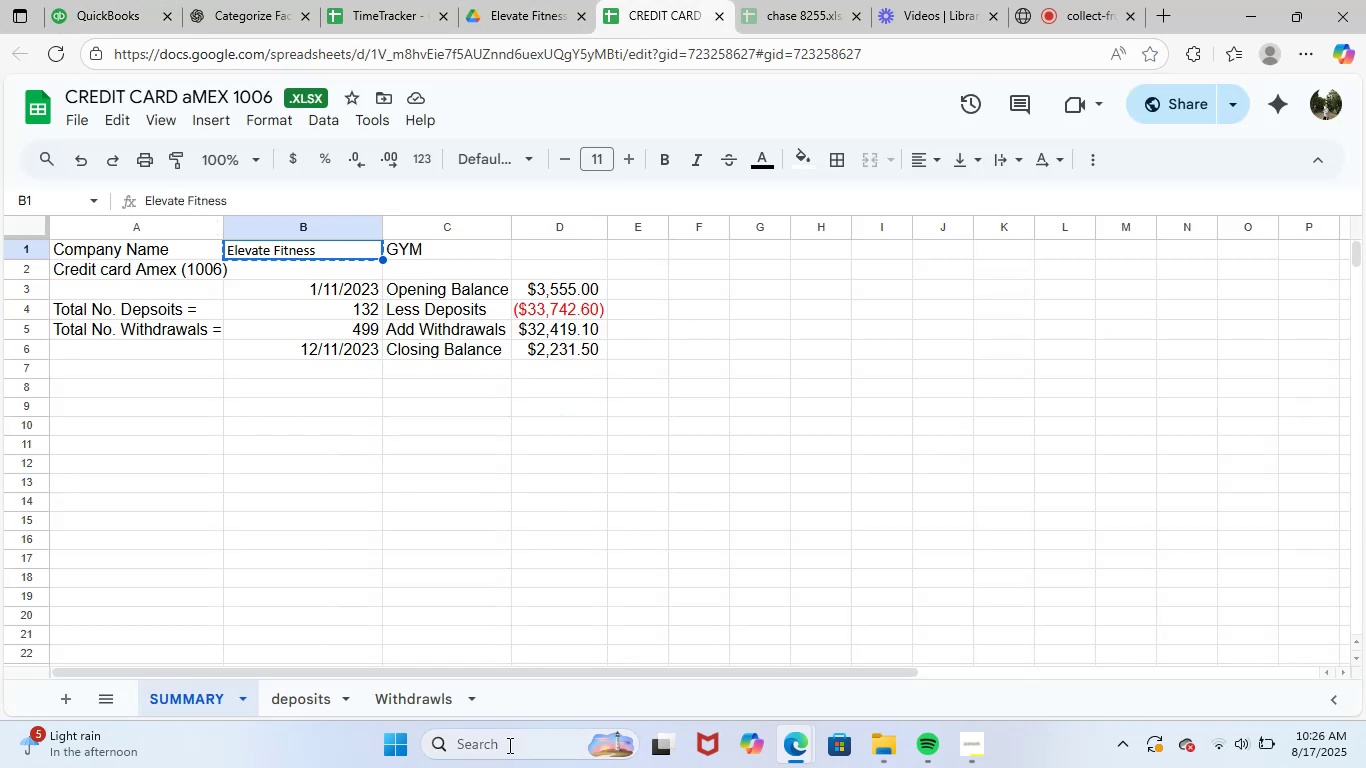 
type(exce)
 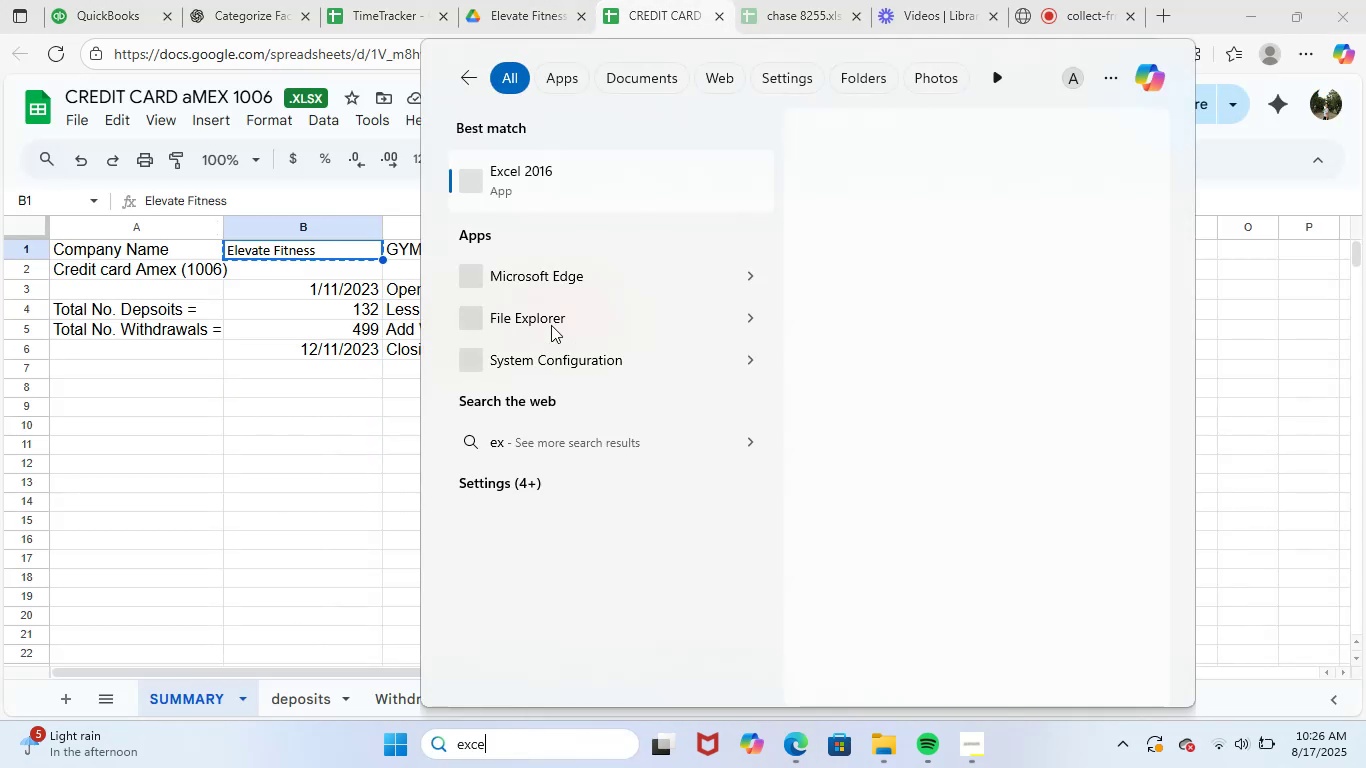 
left_click([608, 191])
 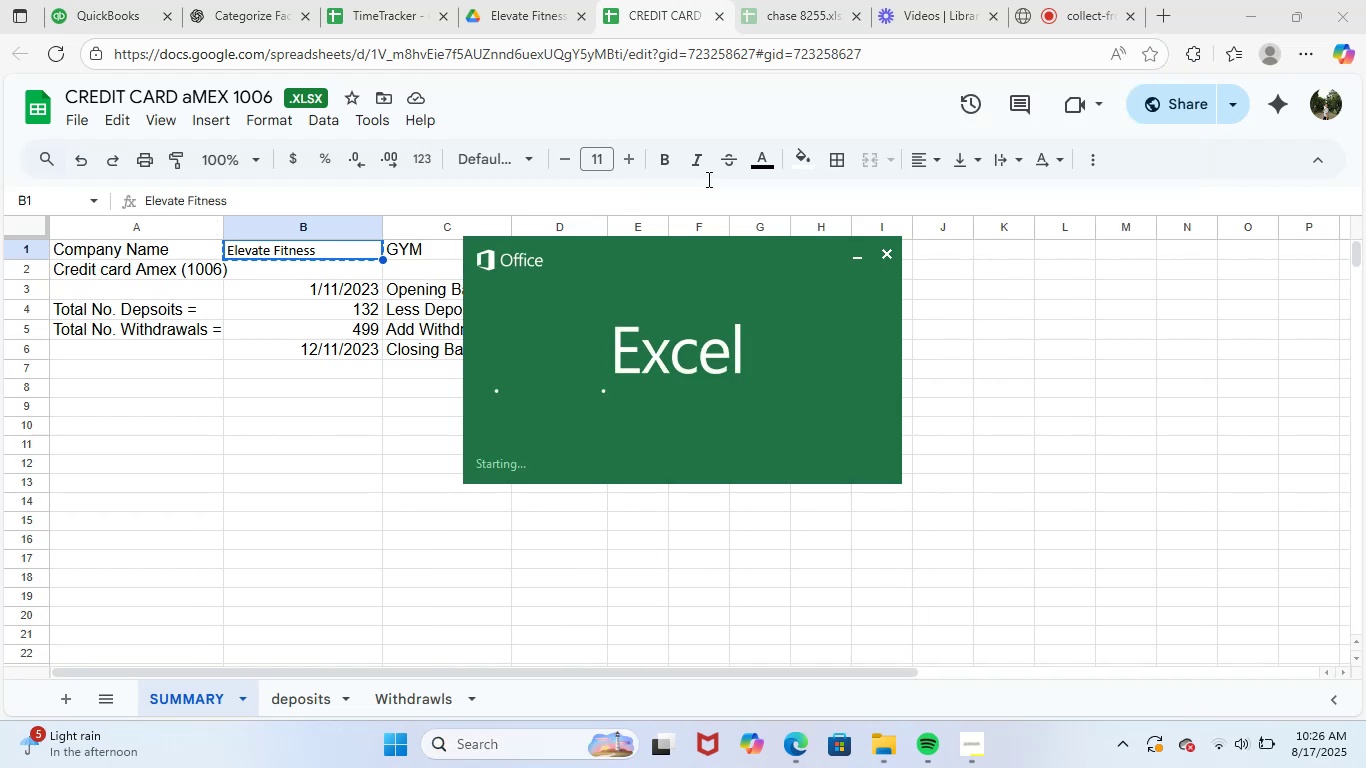 
left_click([555, 284])
 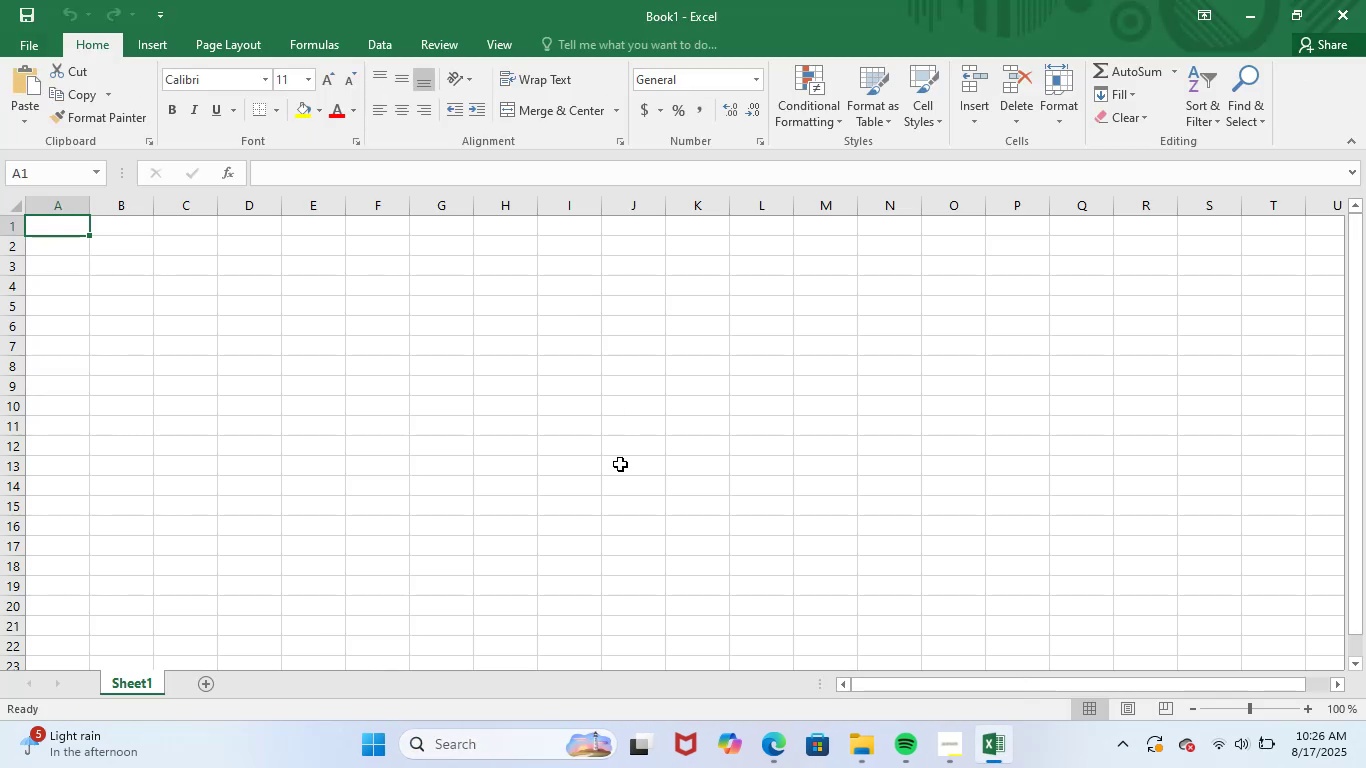 
key(Alt+Tab)
 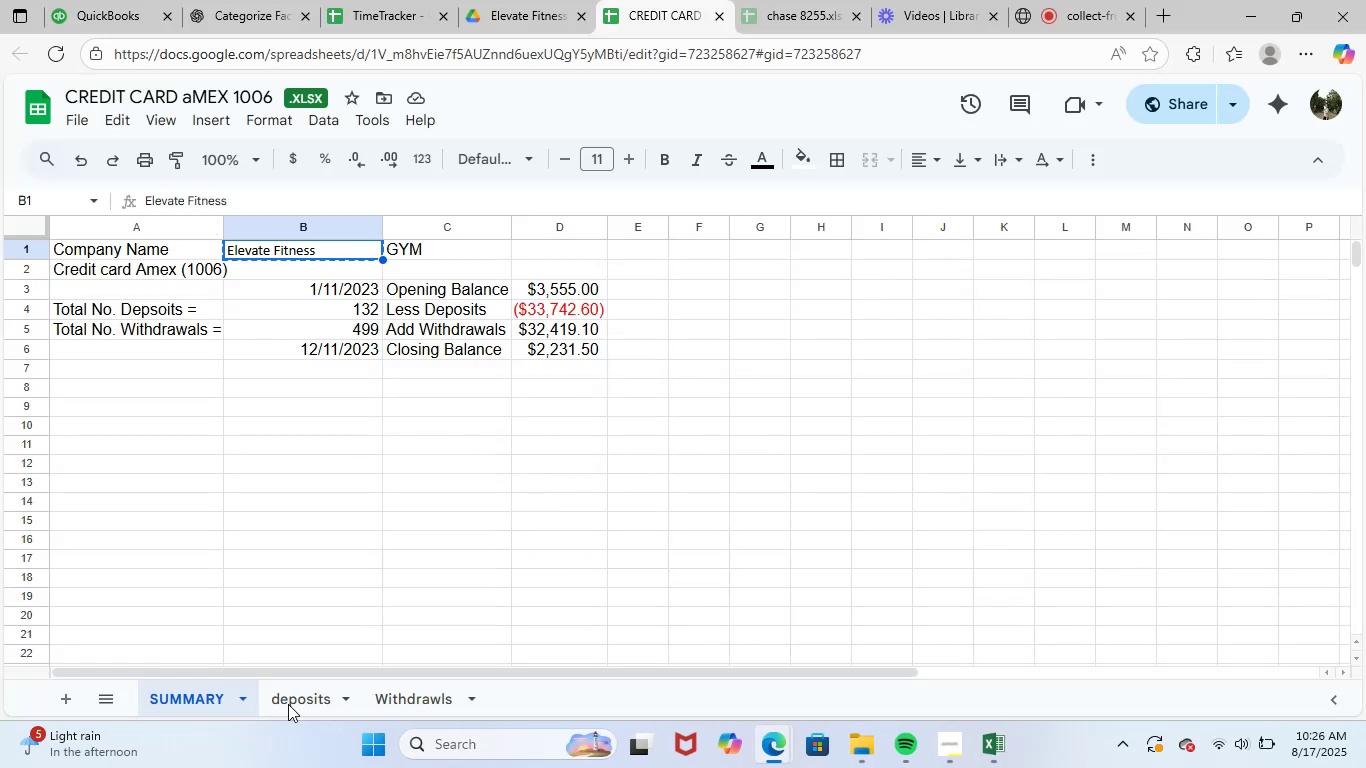 
left_click([305, 695])
 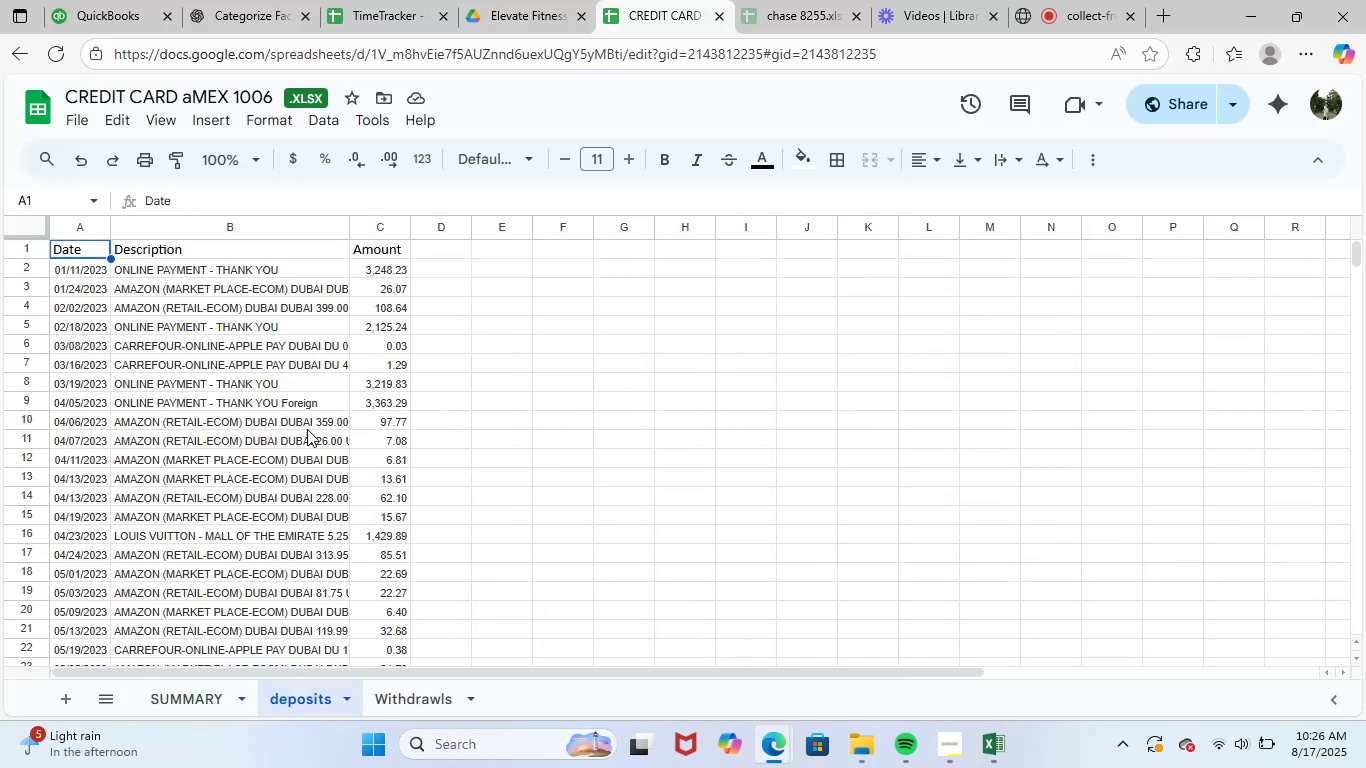 
key(Control+A)
 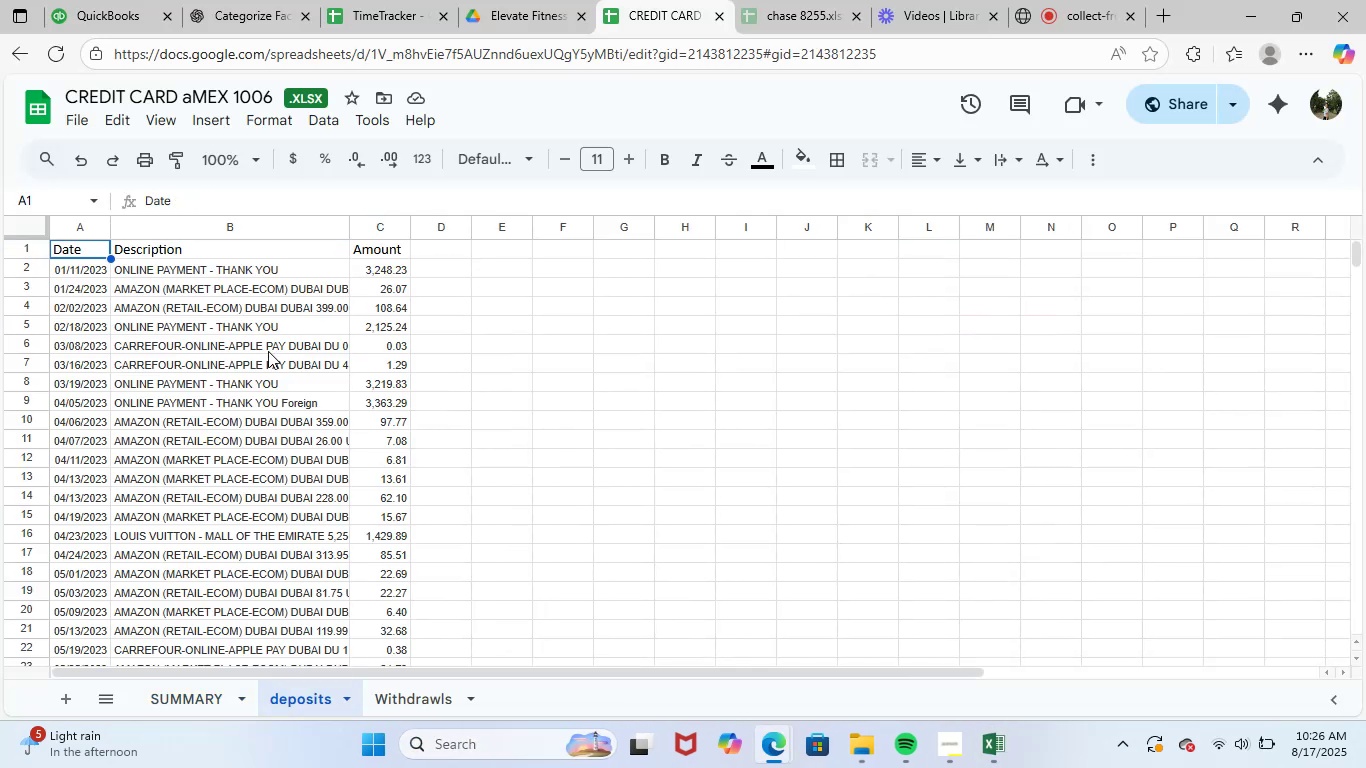 
key(Control+C)
 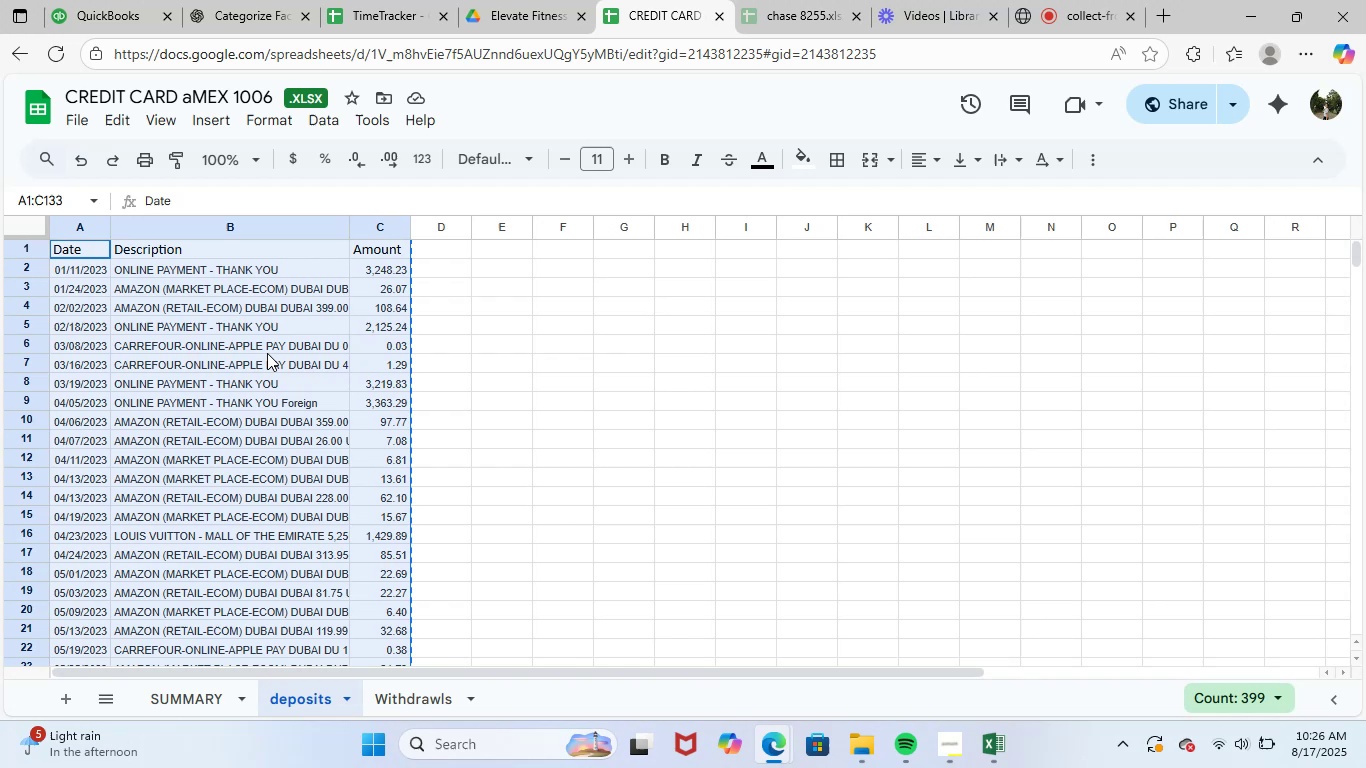 
key(Alt+Tab)
 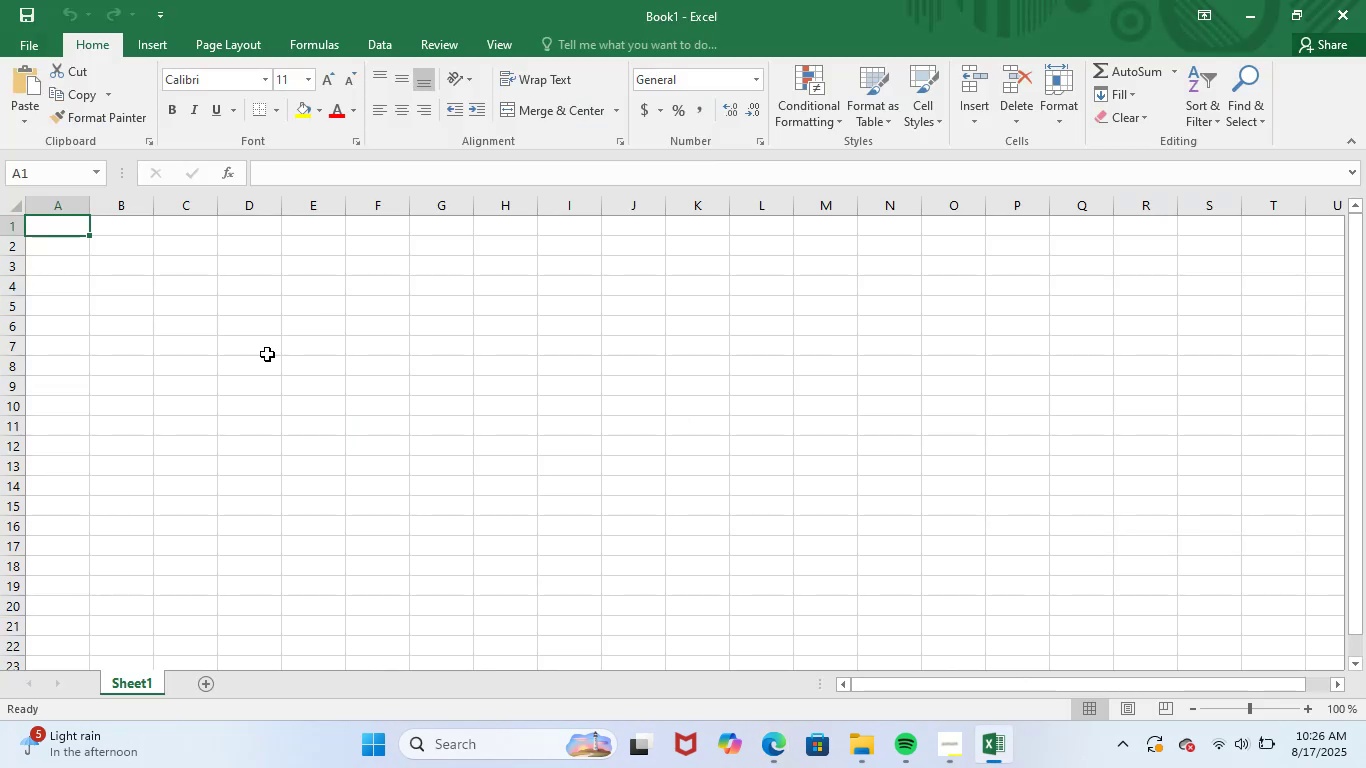 
key(Control+V)
 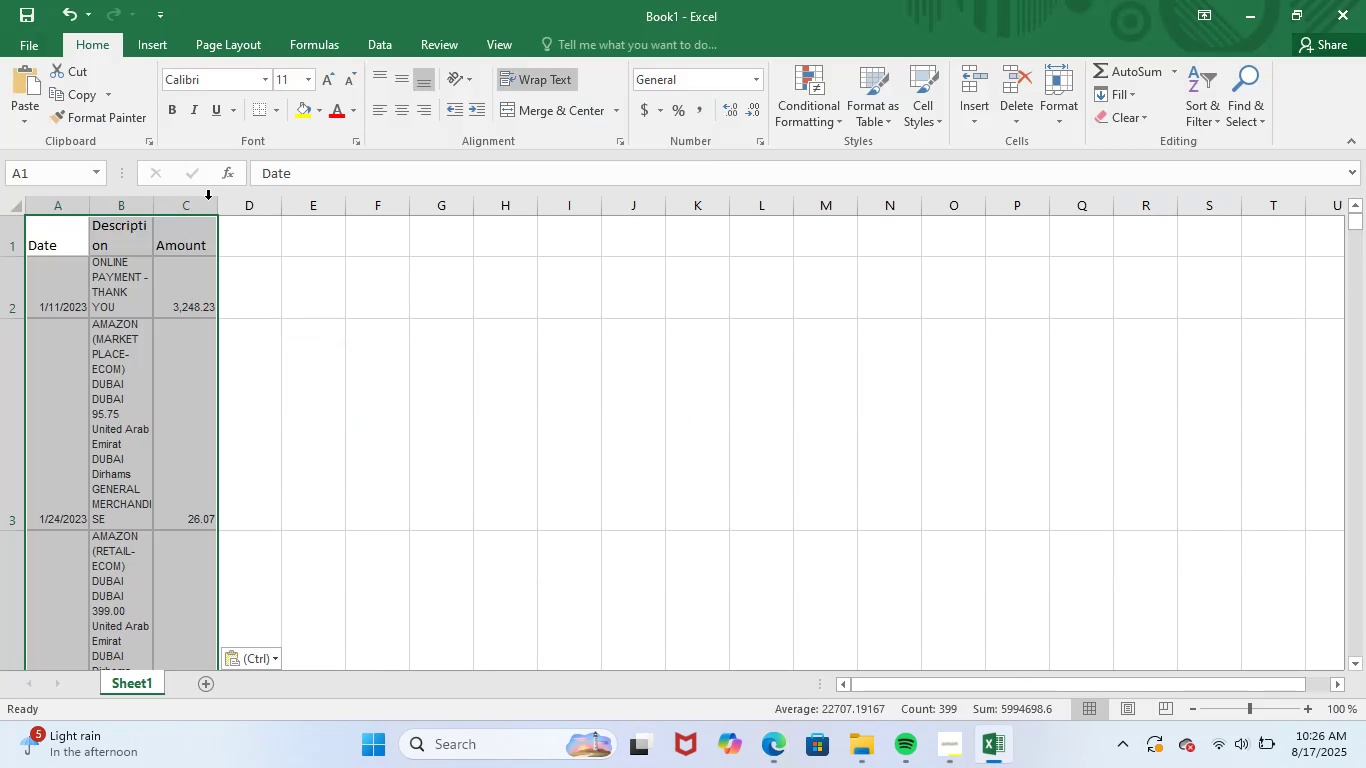 
left_click([192, 209])
 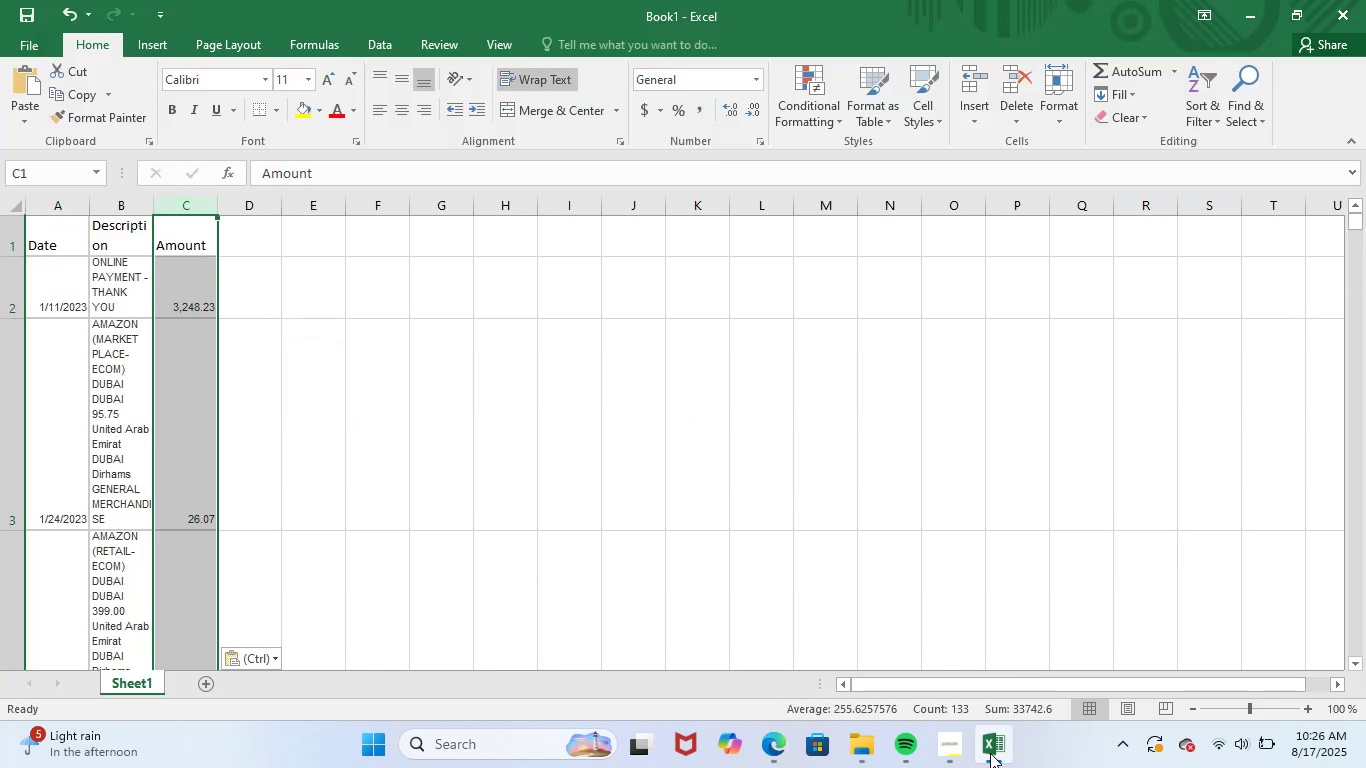 
left_click([994, 753])
 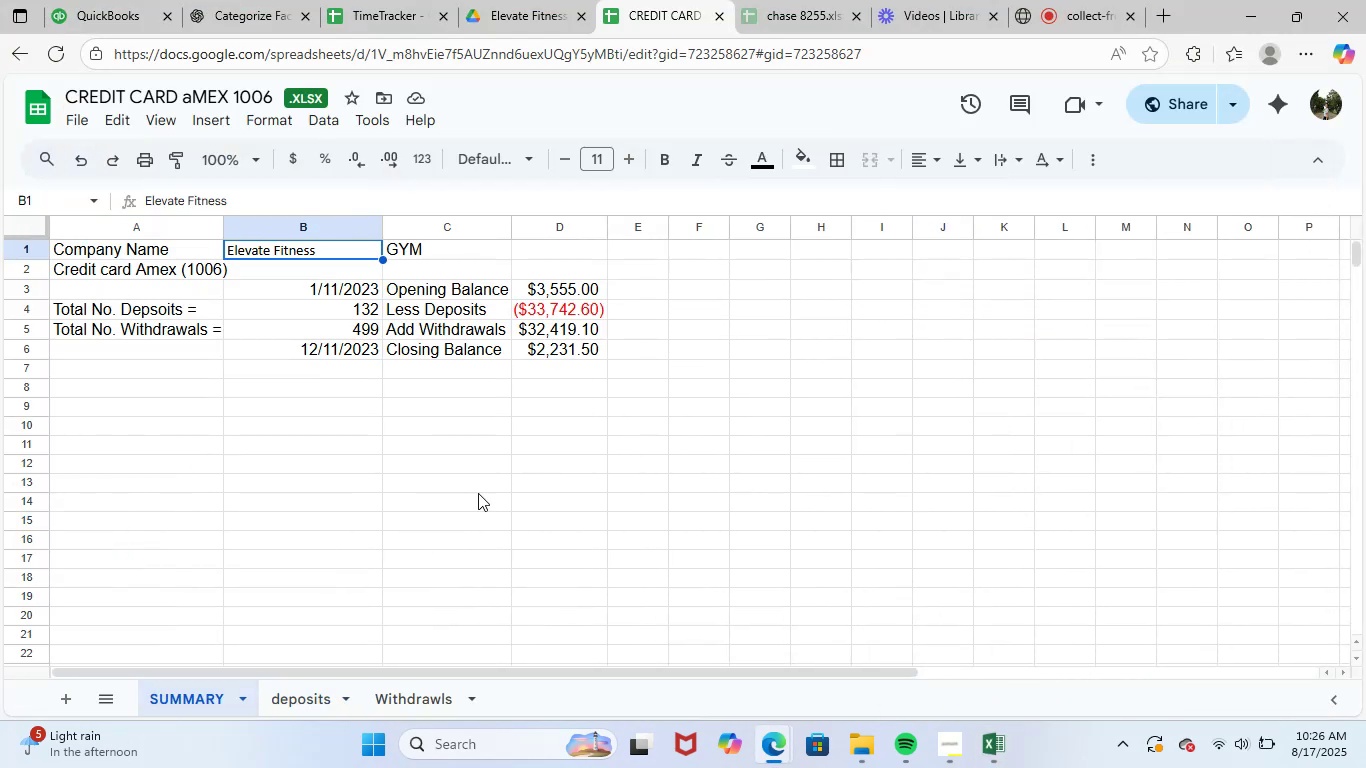 
left_click([585, 321])
 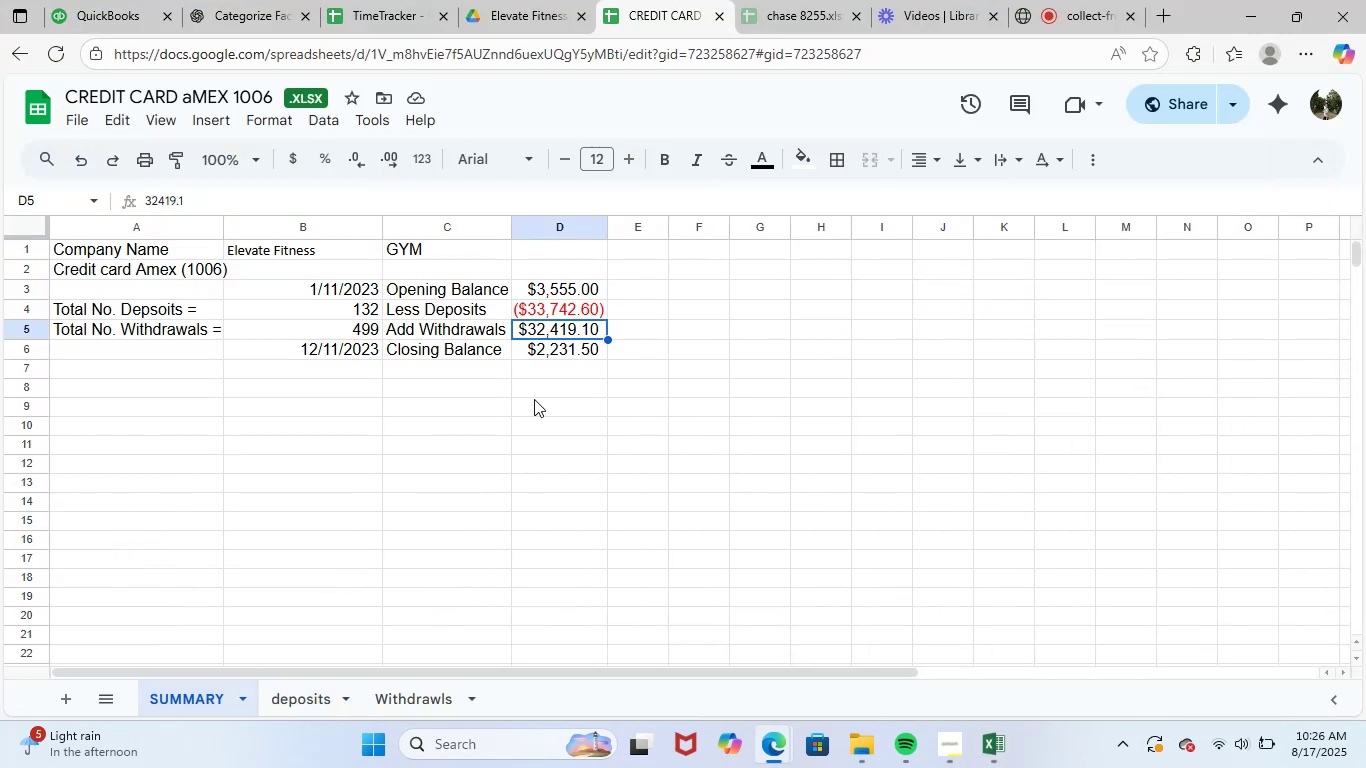 
left_click([525, 416])
 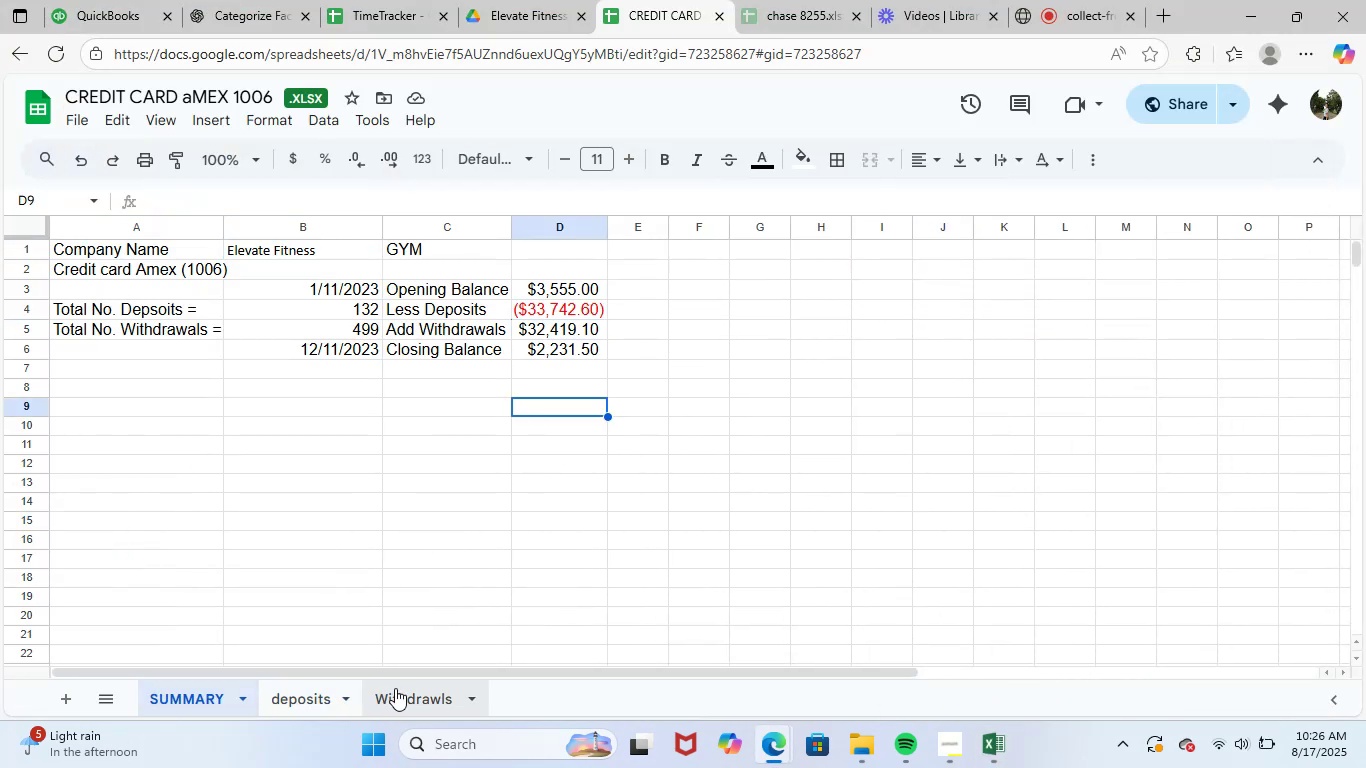 
left_click([397, 688])
 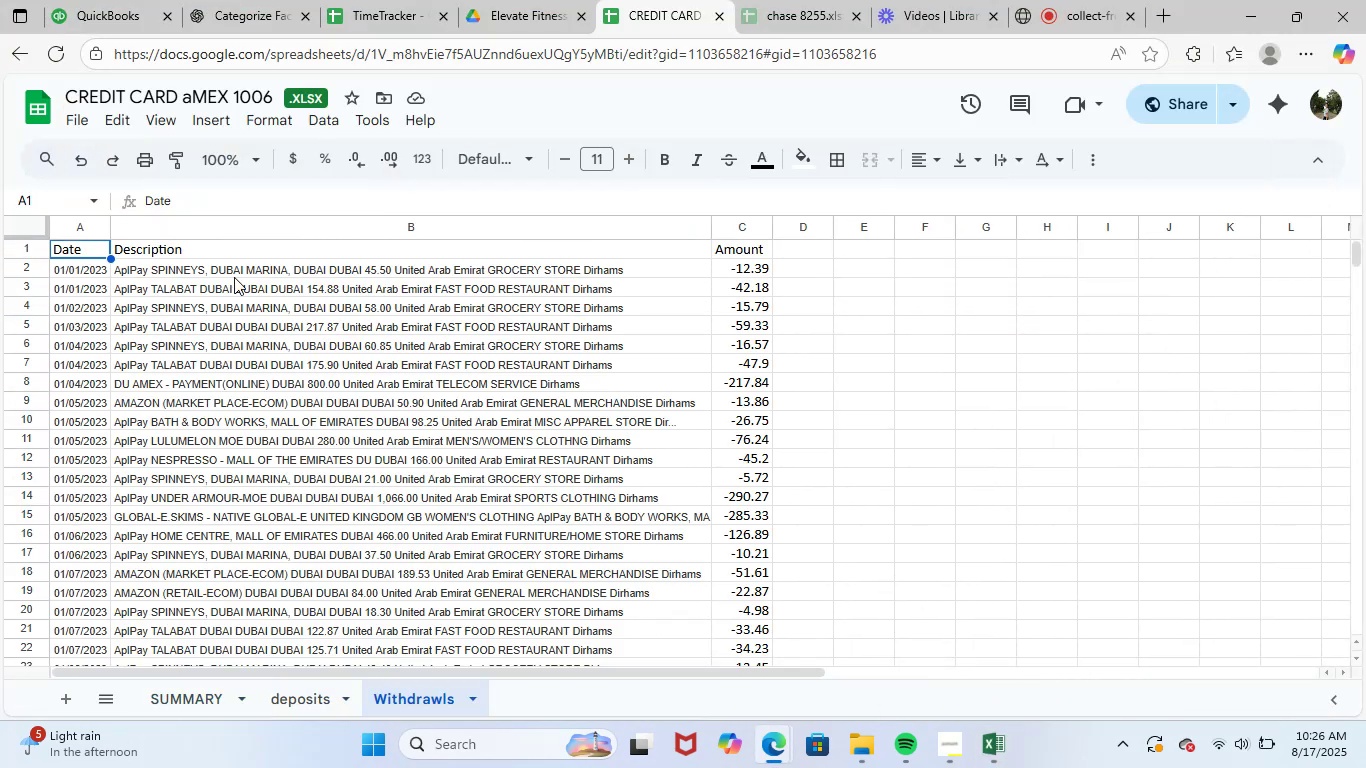 
key(Control+A)
 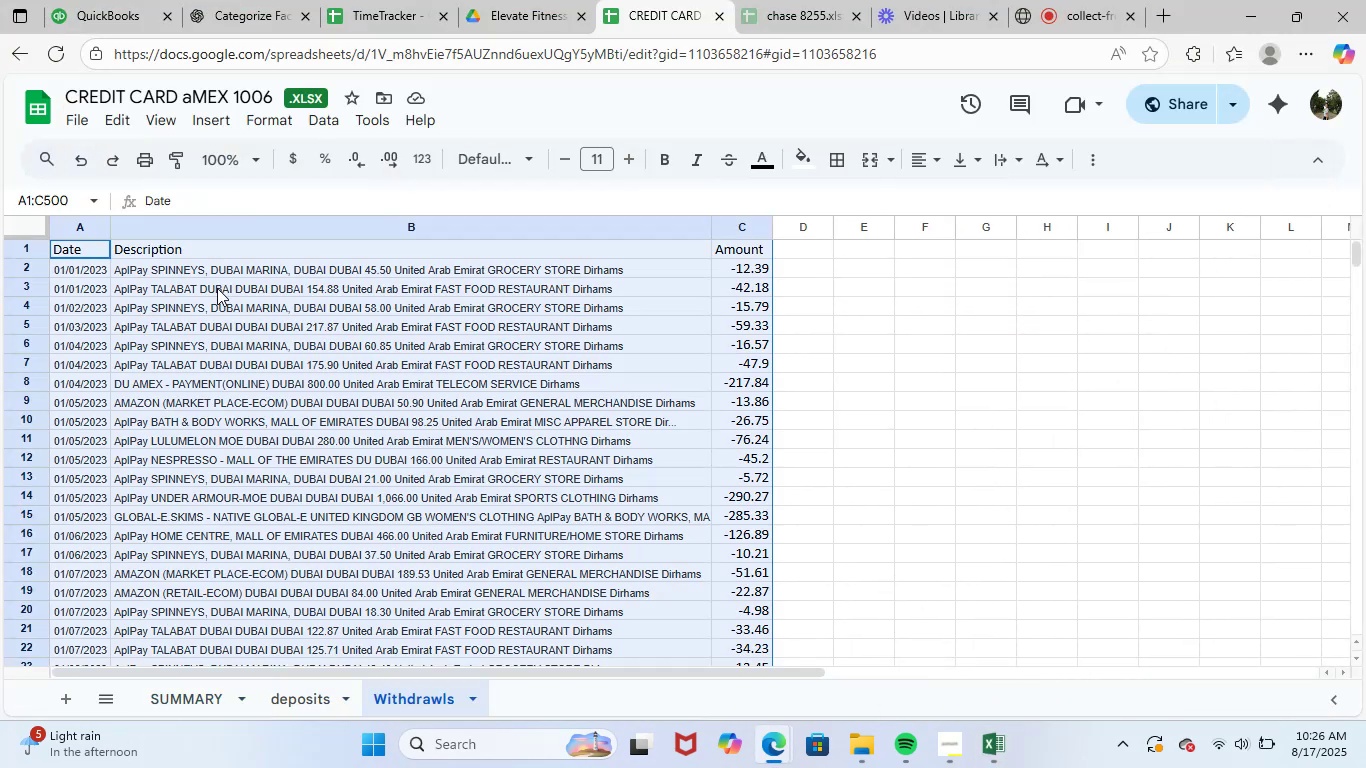 
key(Control+C)
 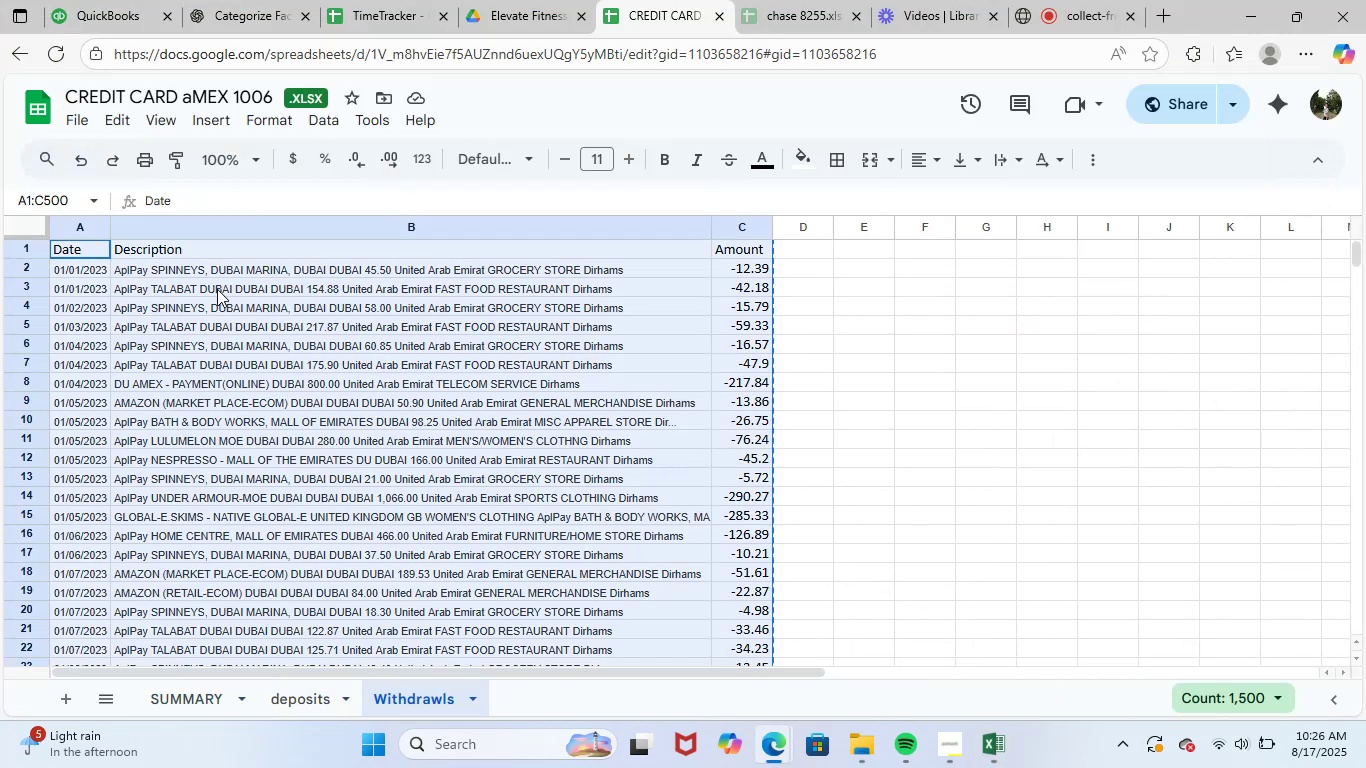 
key(Alt+AltLeft)
 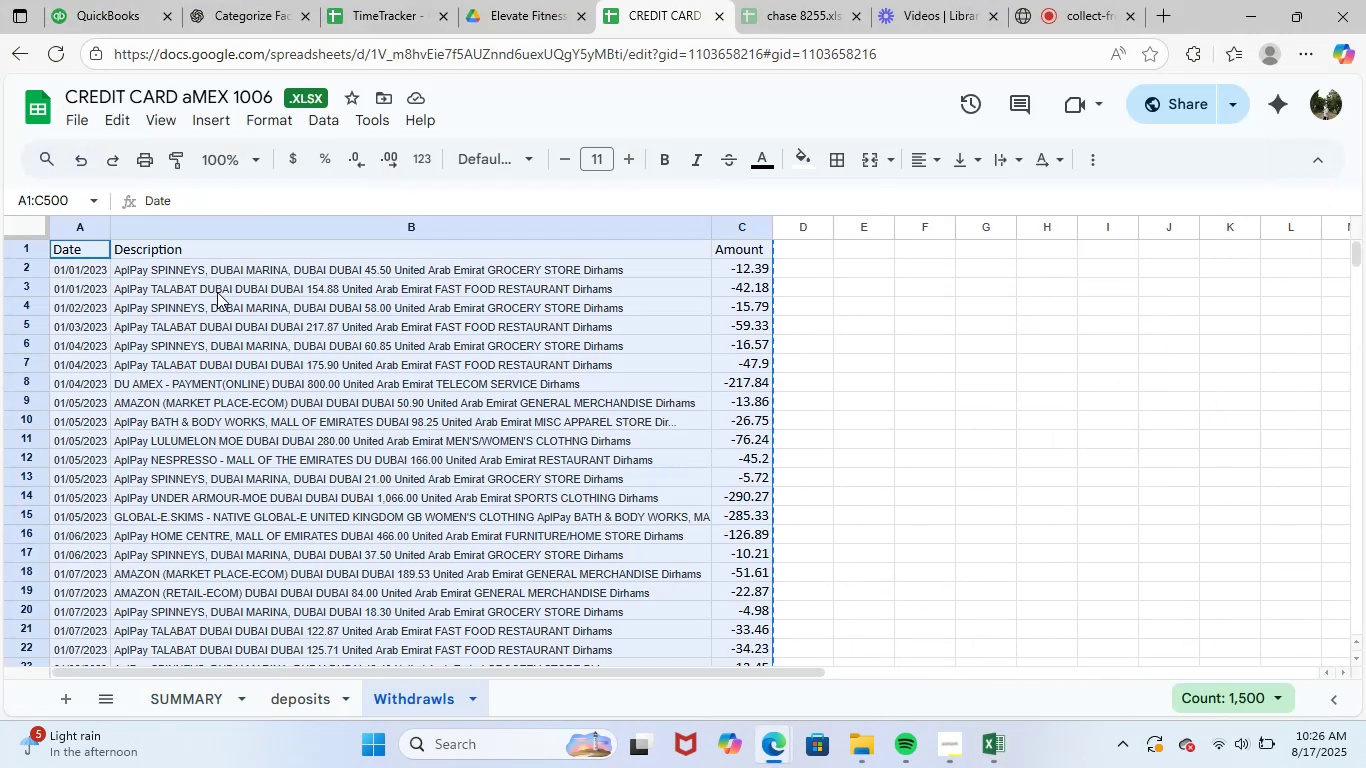 
key(Alt+Tab)
 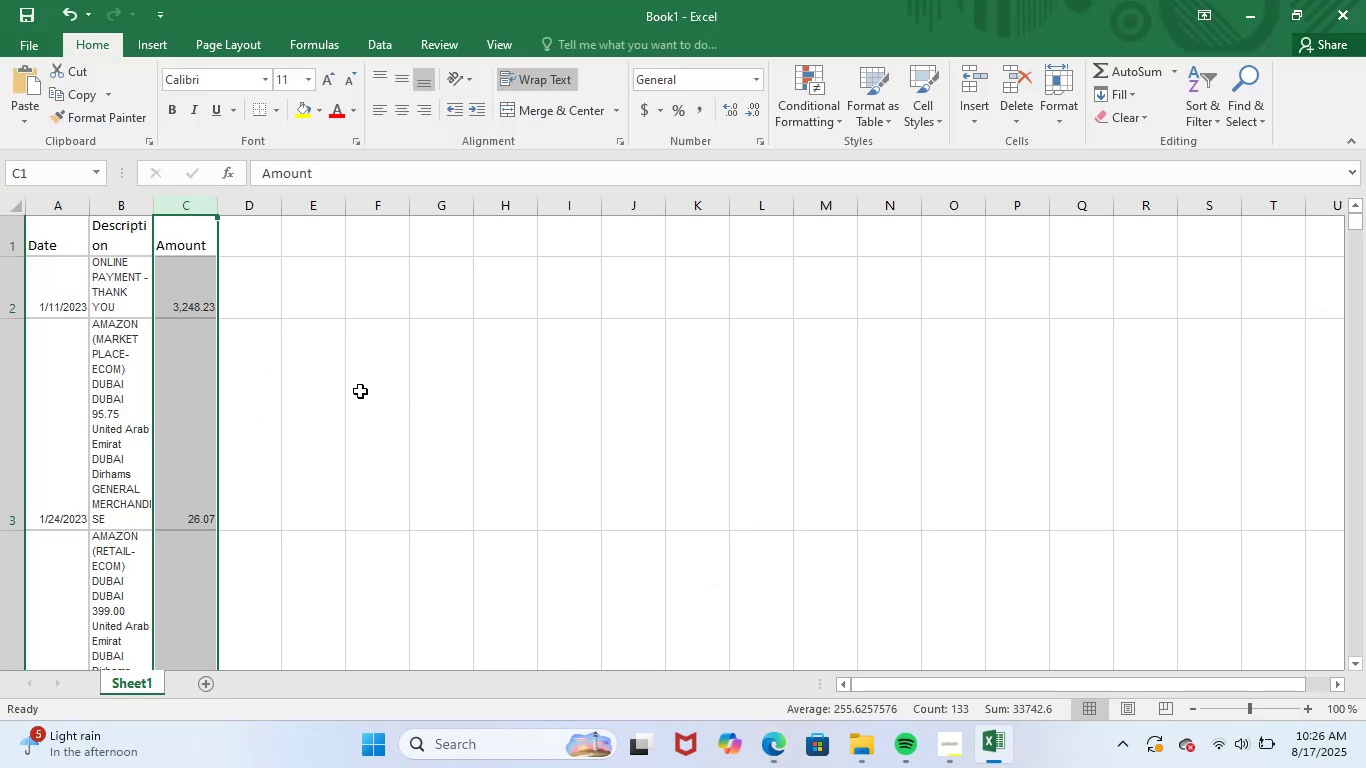 
scroll: coordinate [1305, 571], scroll_direction: down, amount: 7.0
 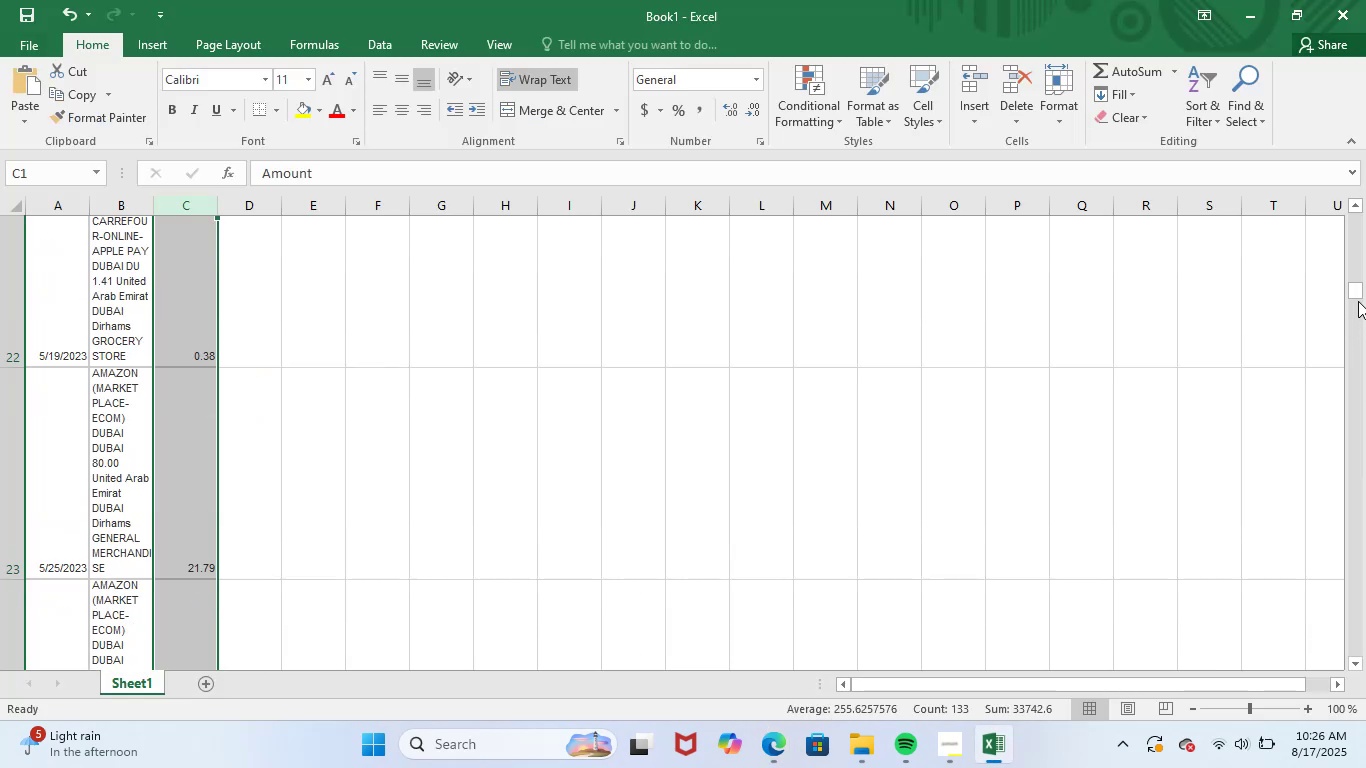 
left_click_drag(start_coordinate=[1359, 292], to_coordinate=[1317, 752])
 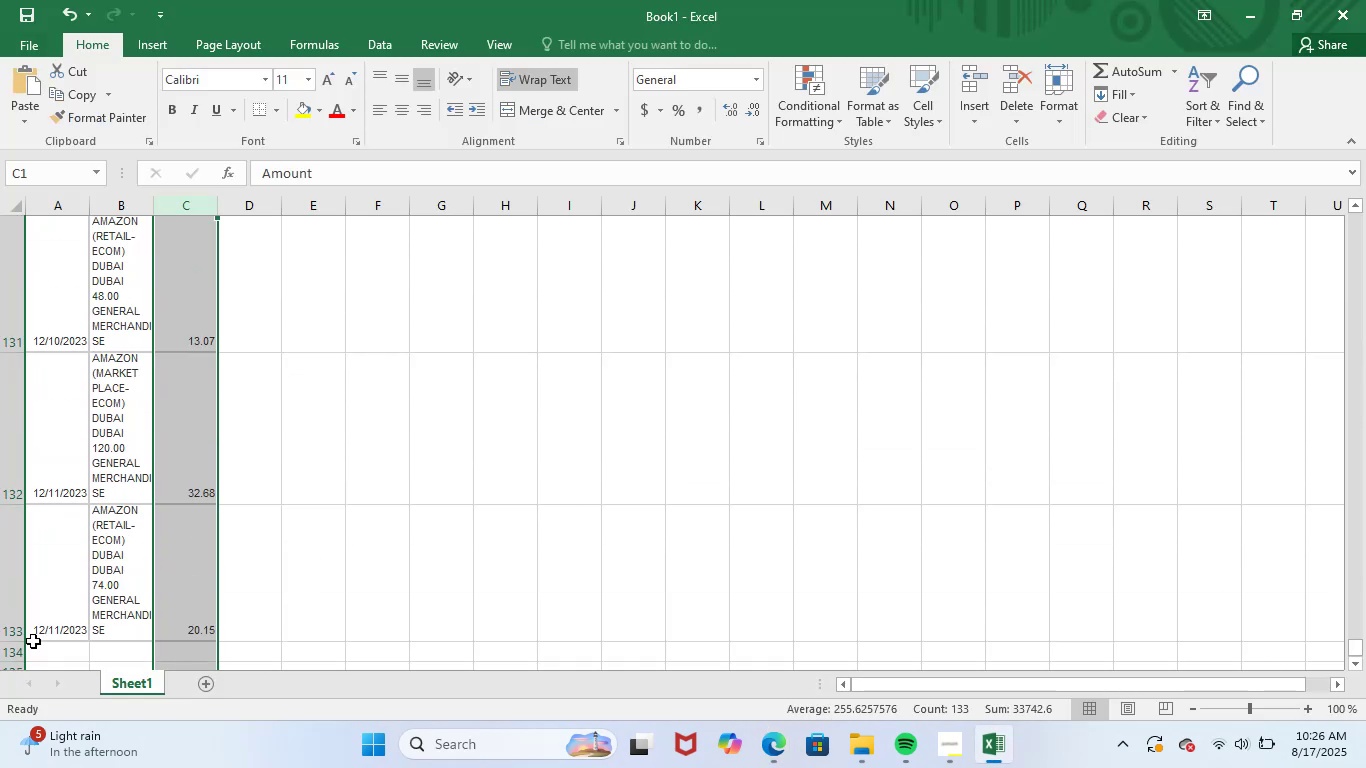 
left_click([47, 657])
 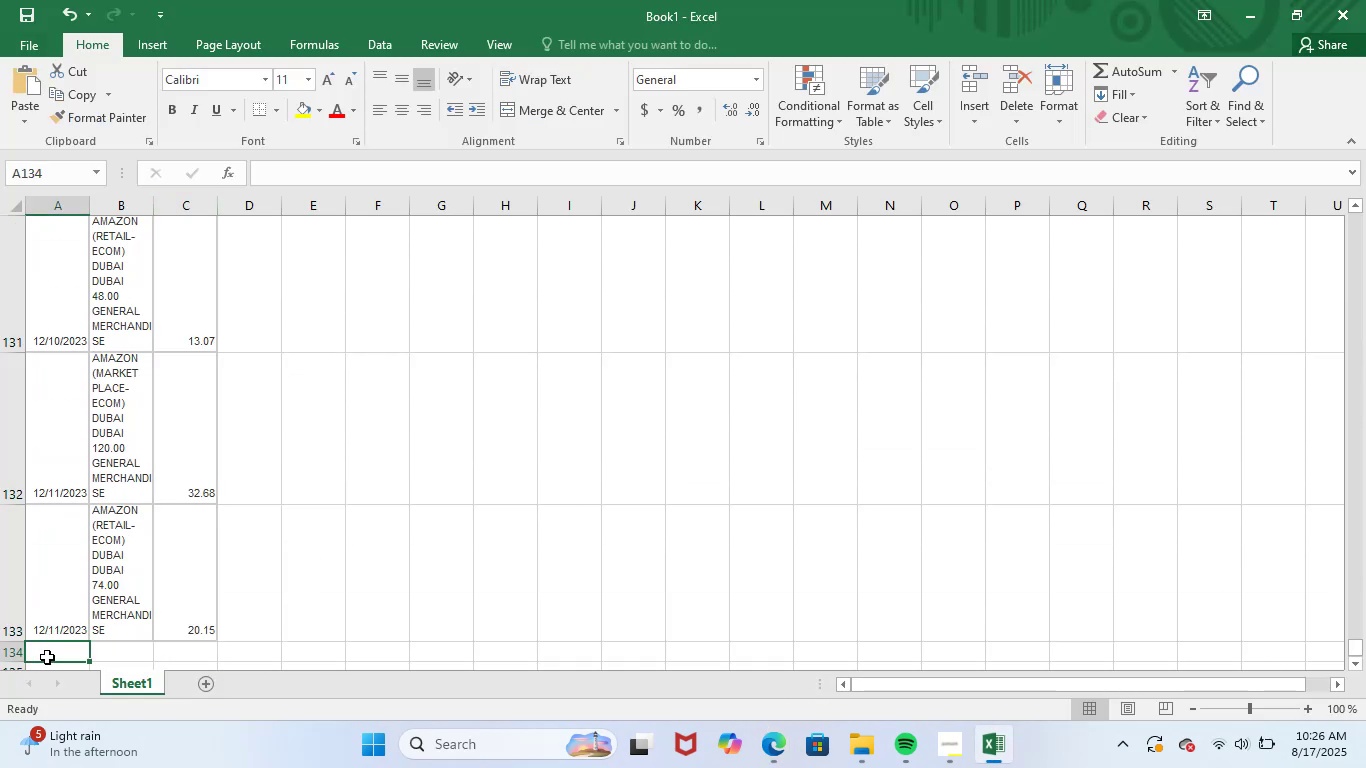 
key(Control+V)
 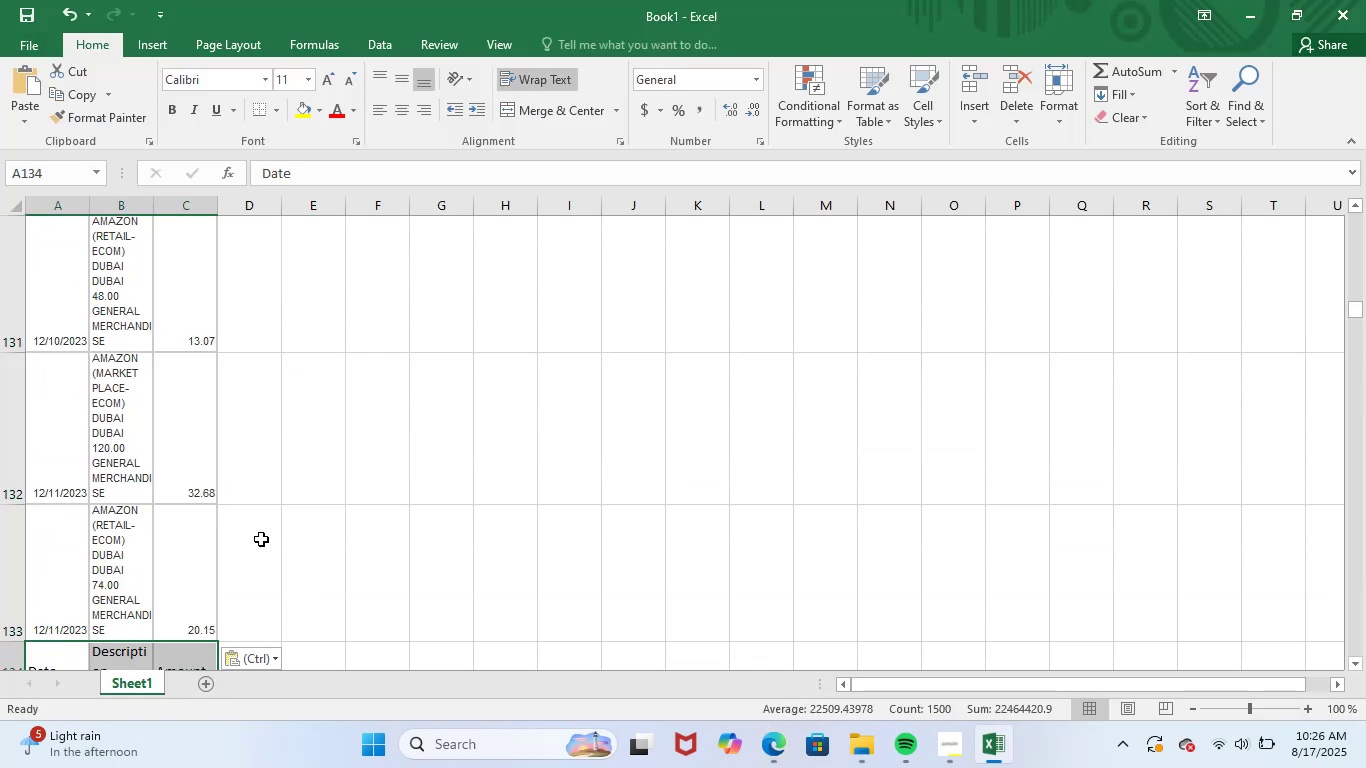 
scroll: coordinate [356, 496], scroll_direction: down, amount: 3.0
 